 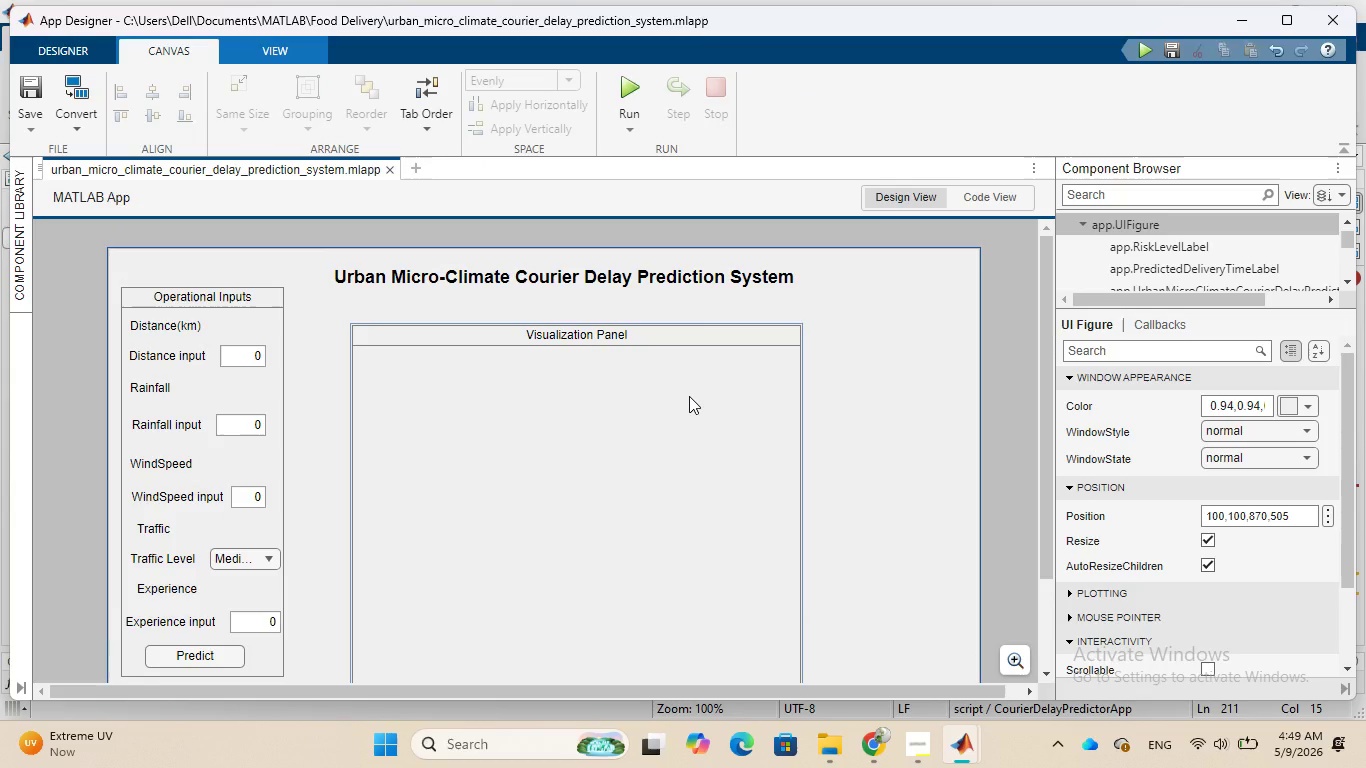 
scroll: coordinate [689, 396], scroll_direction: down, amount: 2.0
 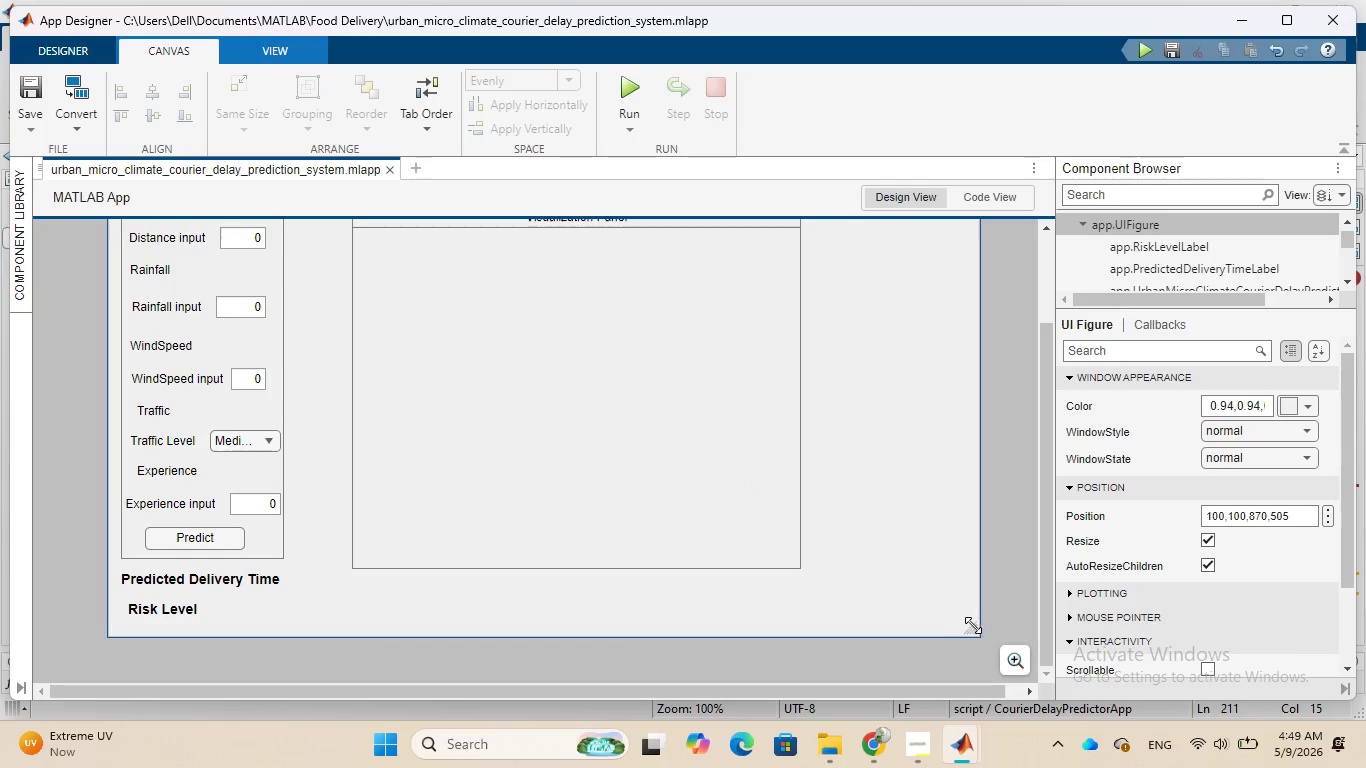 
left_click_drag(start_coordinate=[974, 625], to_coordinate=[996, 663])
 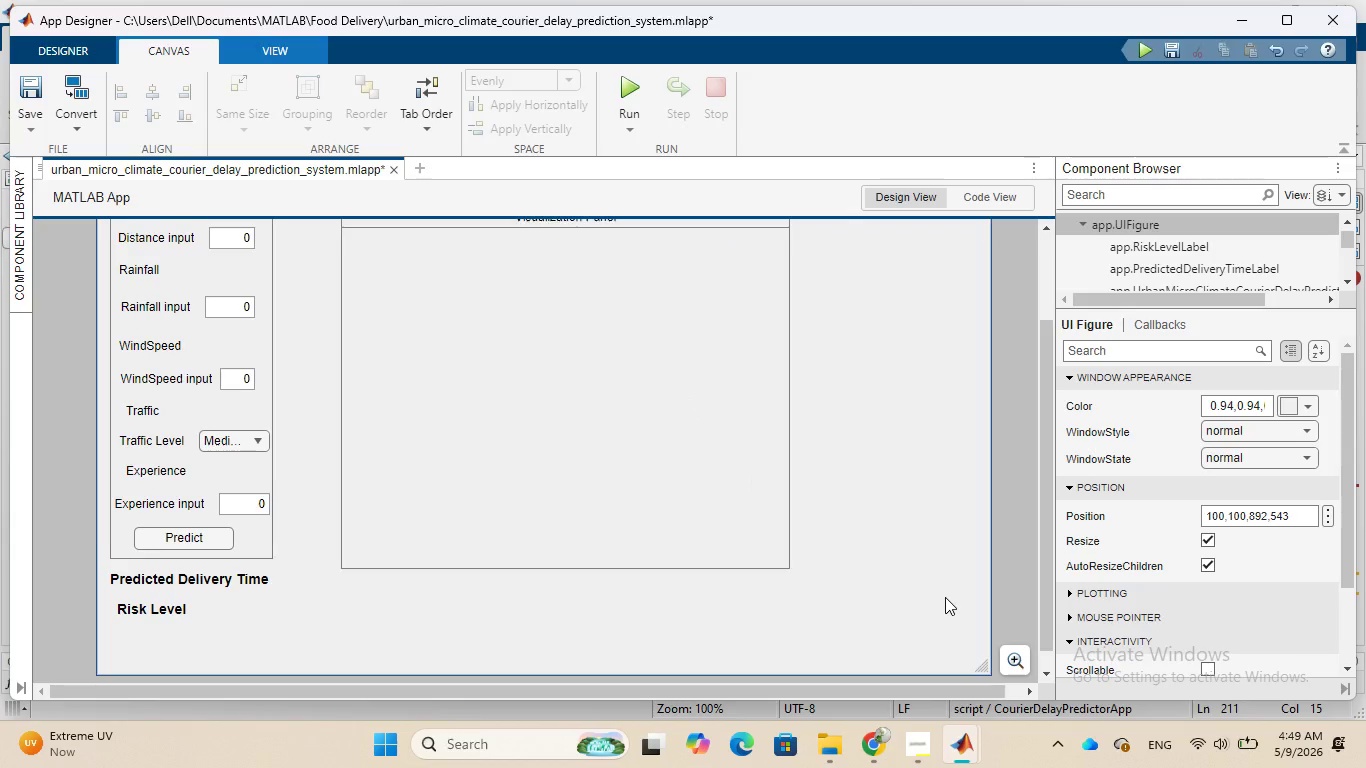 
scroll: coordinate [945, 597], scroll_direction: up, amount: 1.0
 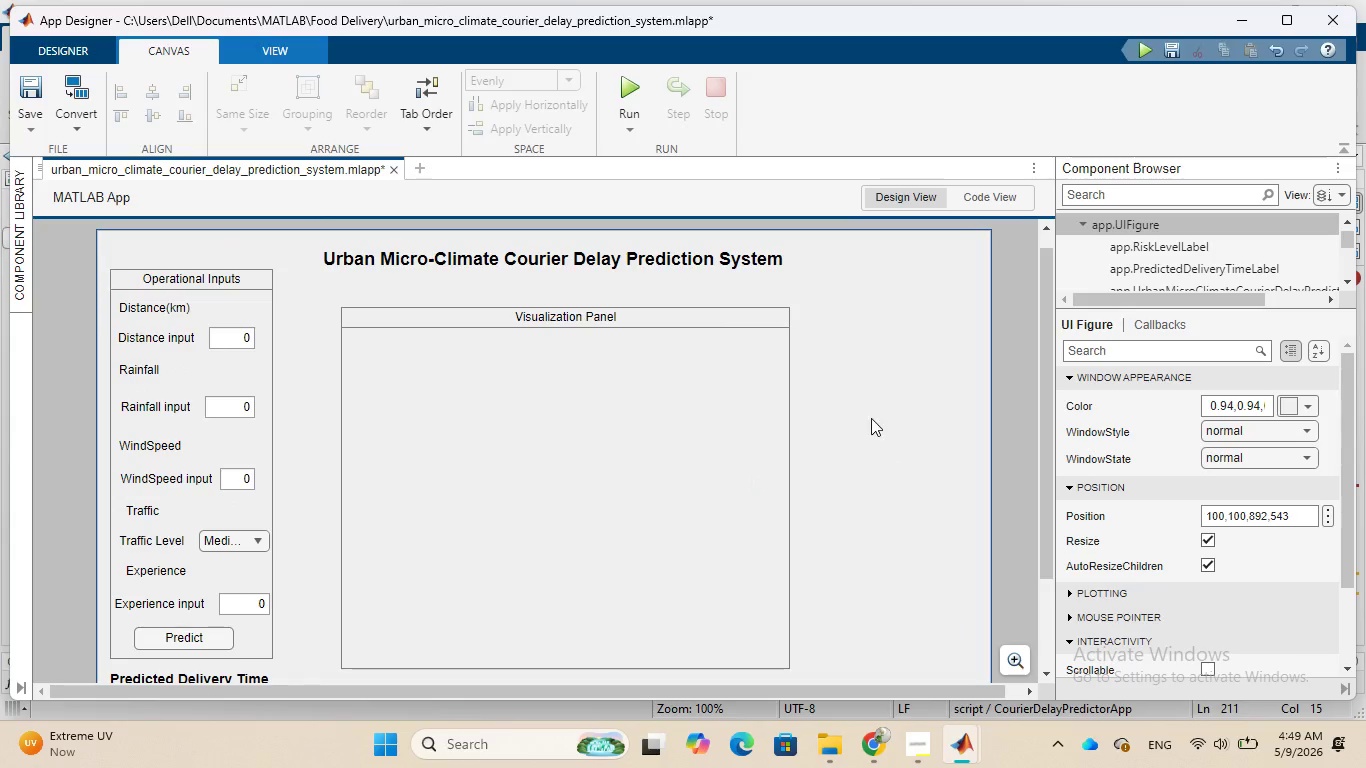 
left_click([625, 116])
 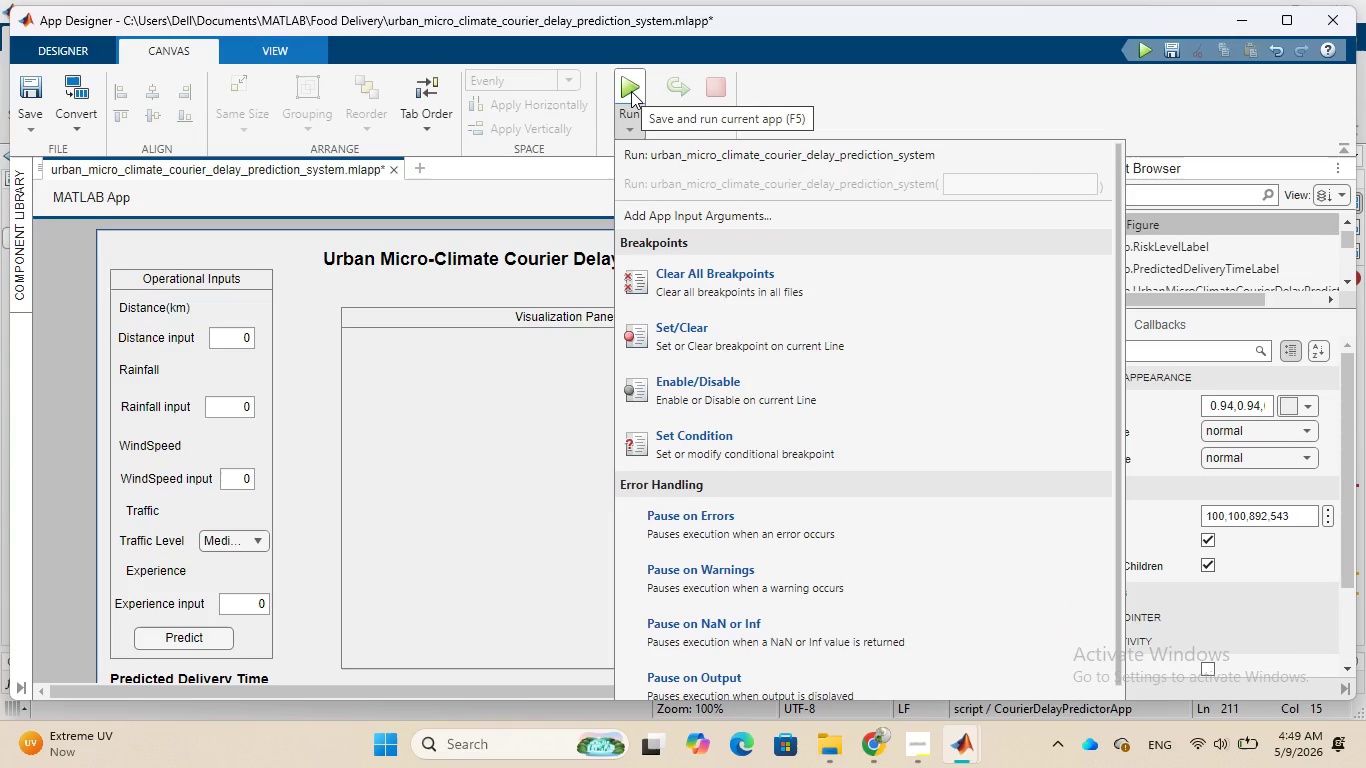 
wait(6.7)
 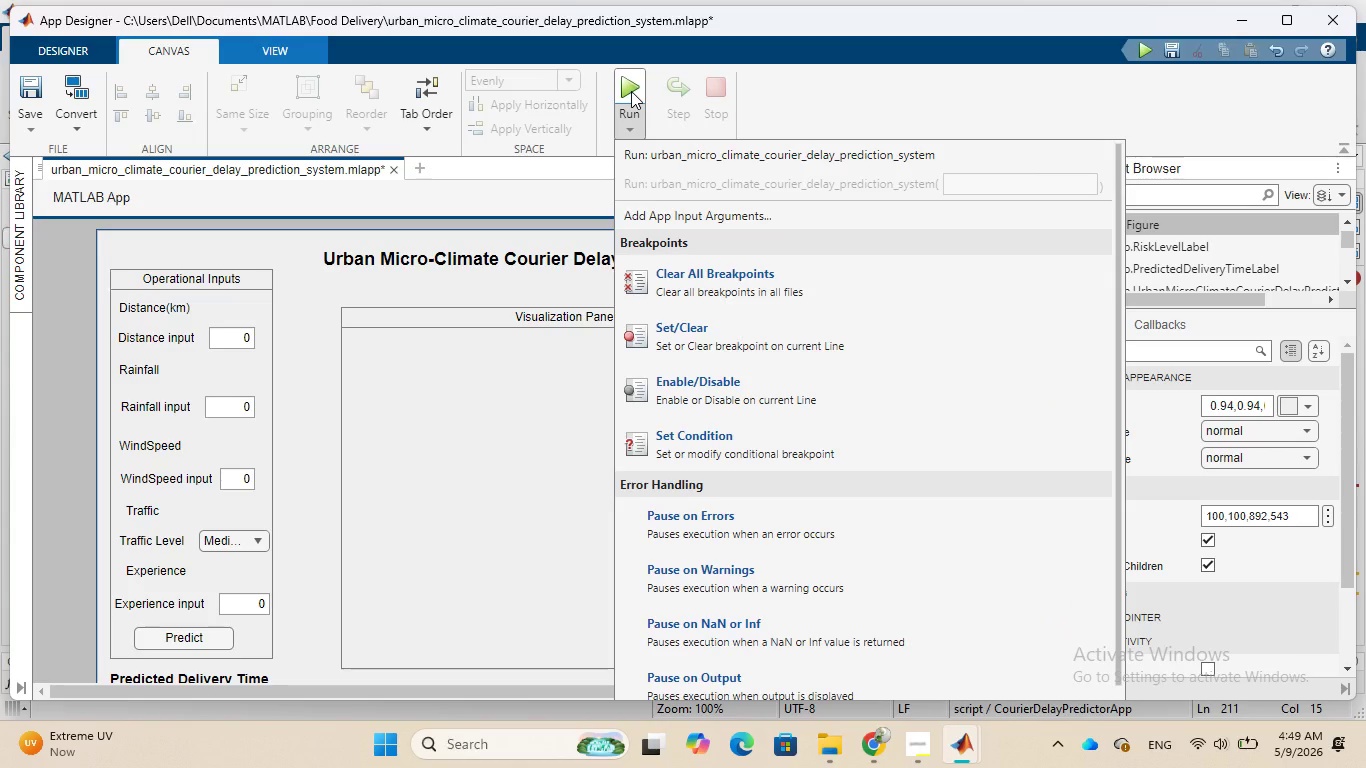 
left_click([631, 84])
 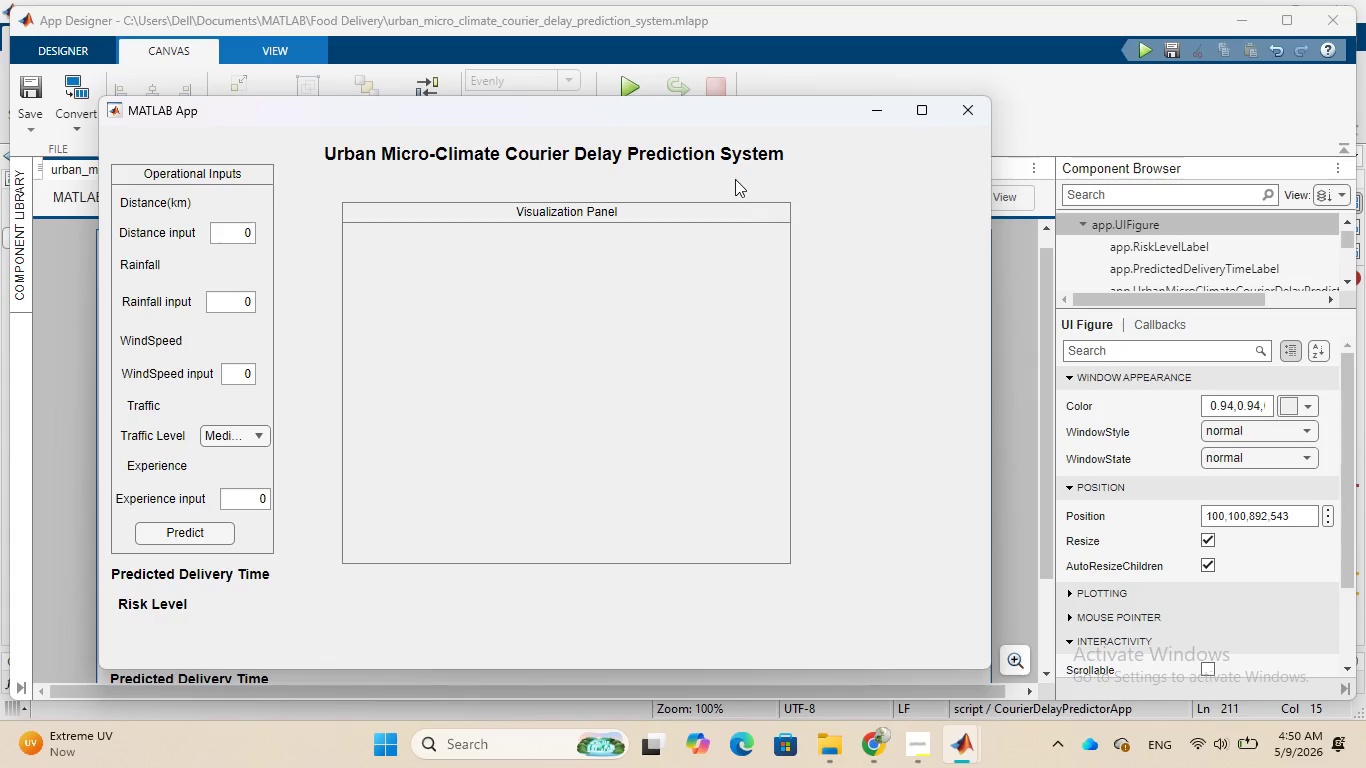 
wait(31.16)
 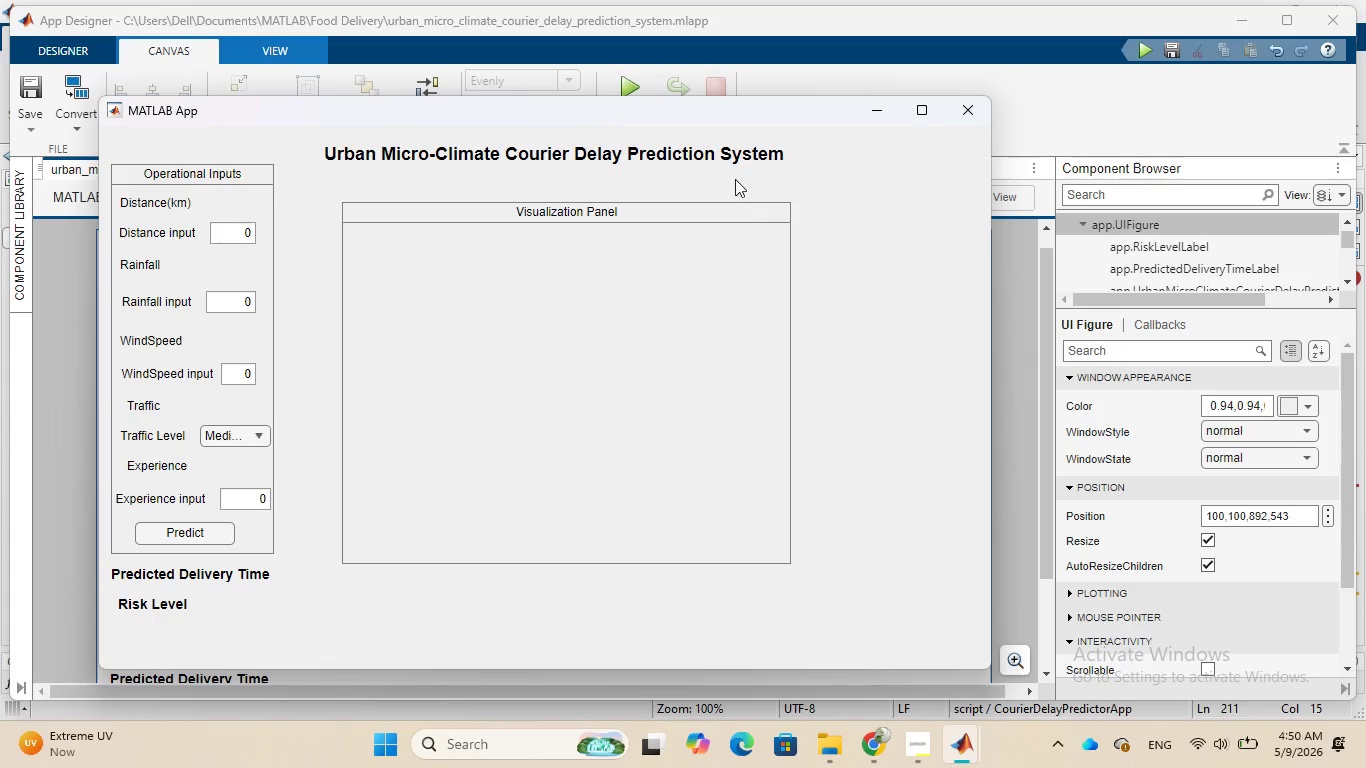 
scroll: coordinate [333, 265], scroll_direction: down, amount: 2.0
 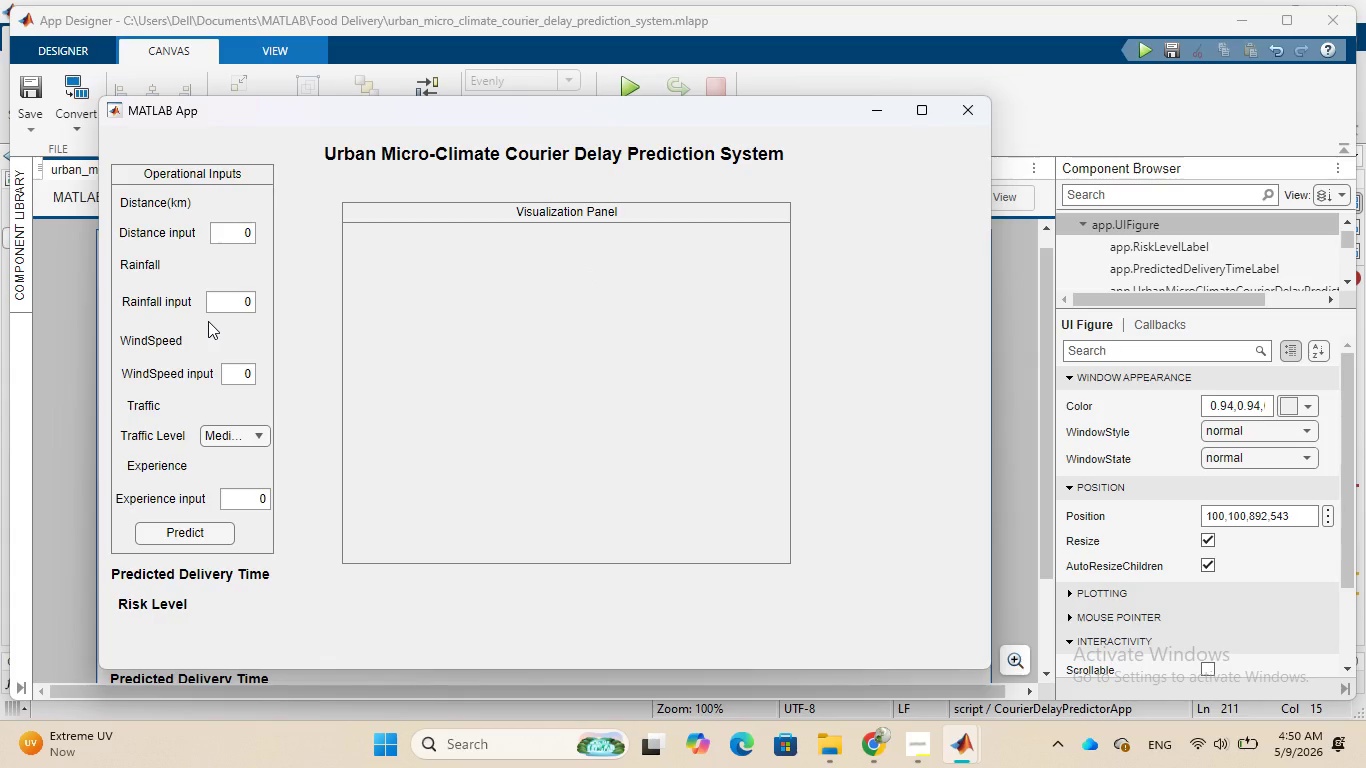 
double_click([208, 321])
 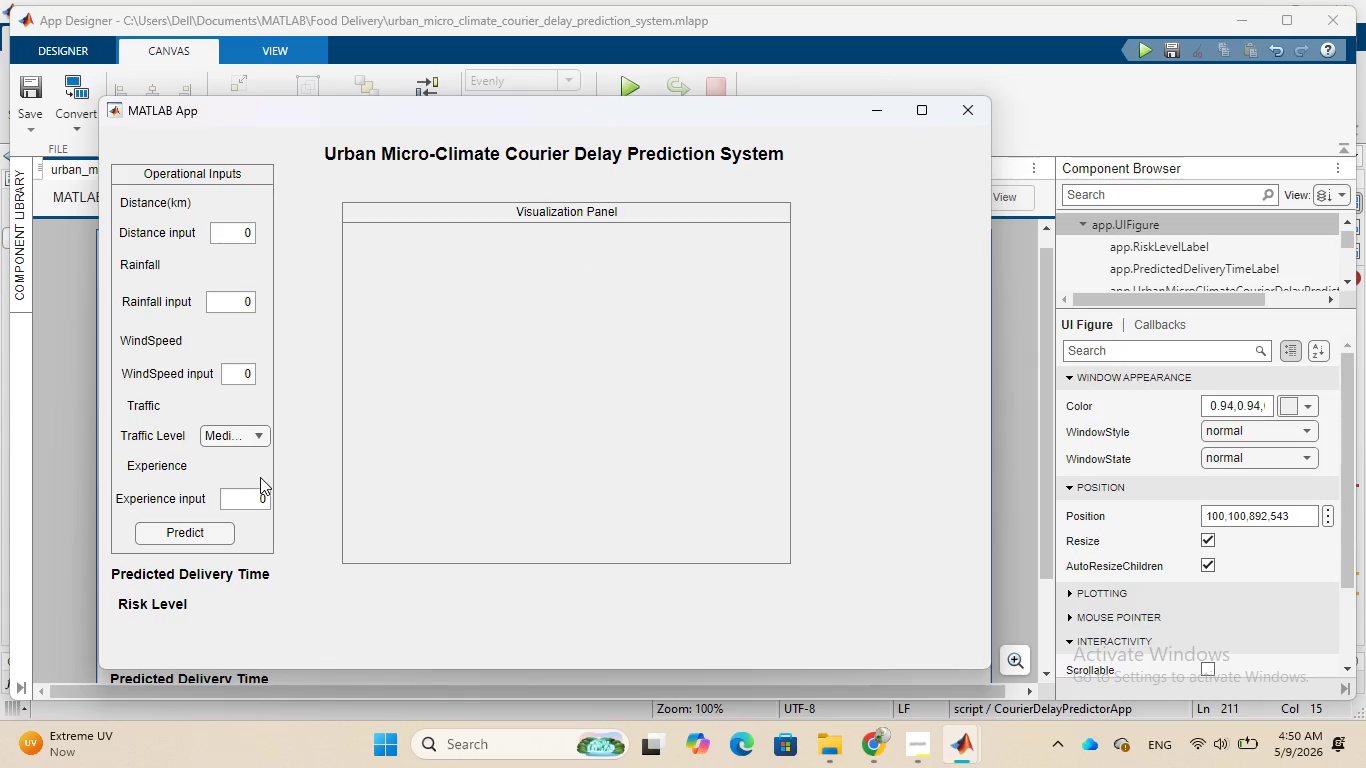 
scroll: coordinate [478, 431], scroll_direction: none, amount: 0.0
 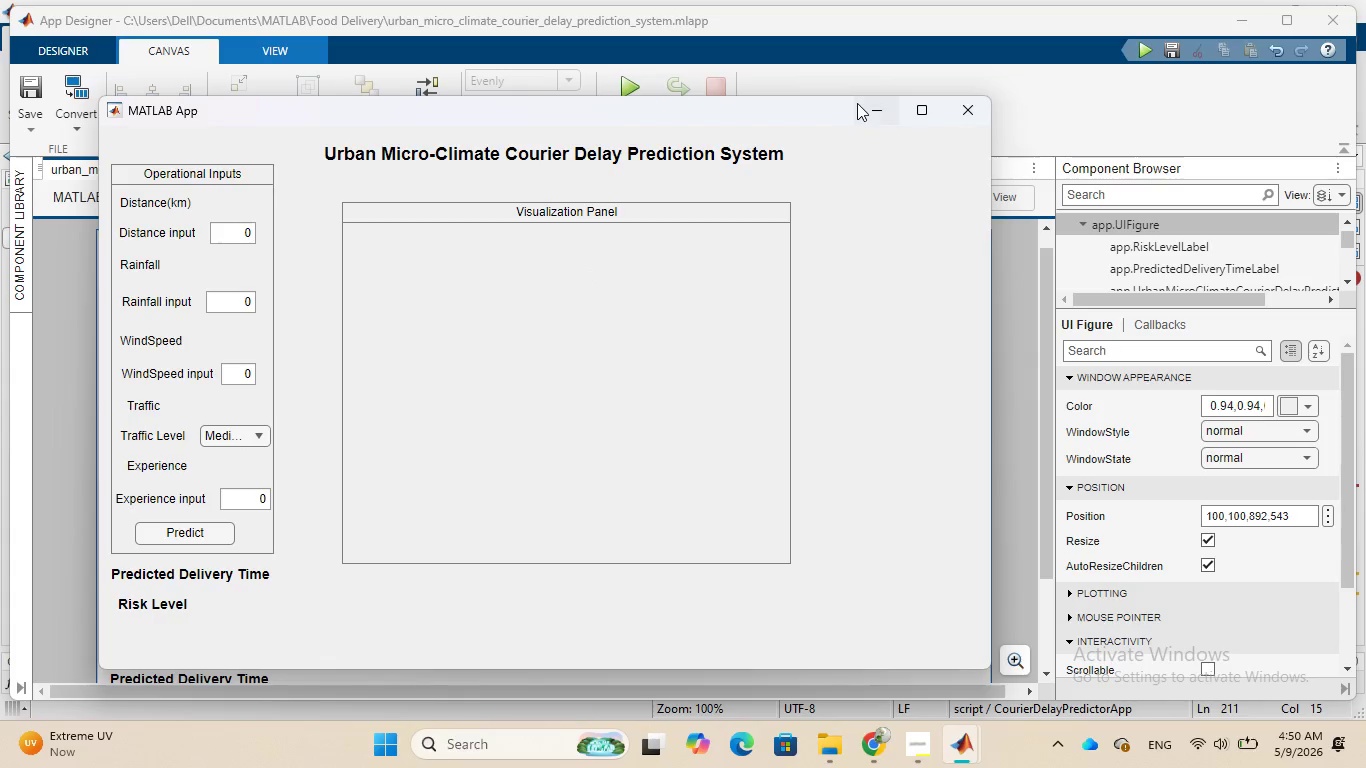 
left_click([862, 106])
 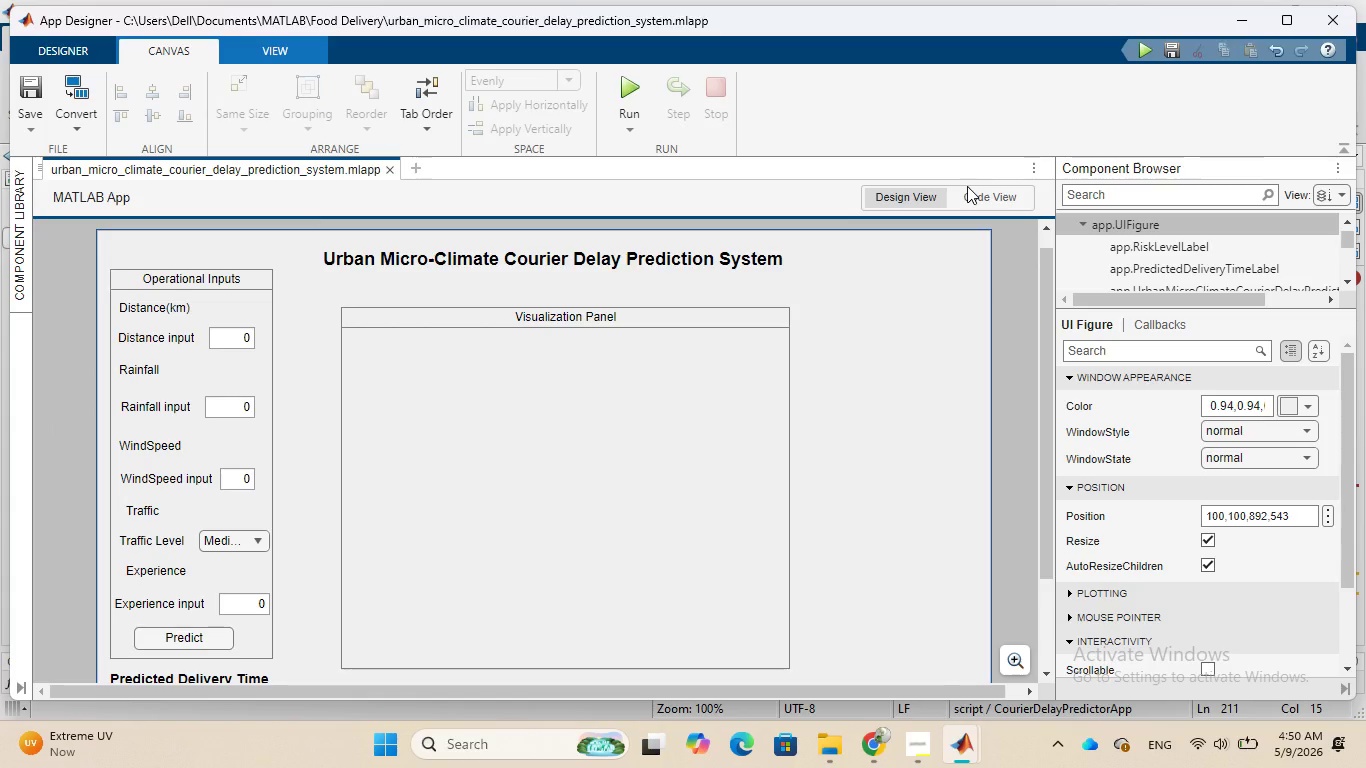 
left_click([967, 189])
 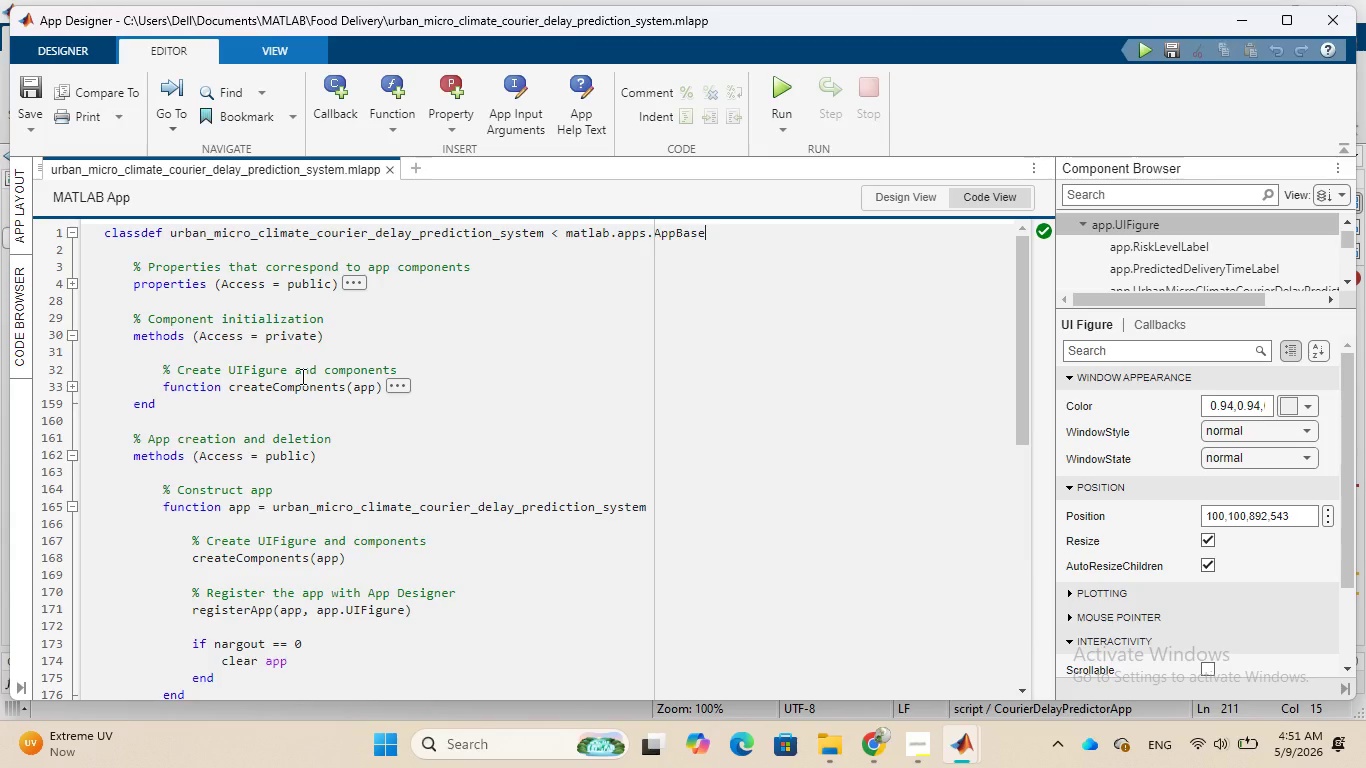 
wait(90.09)
 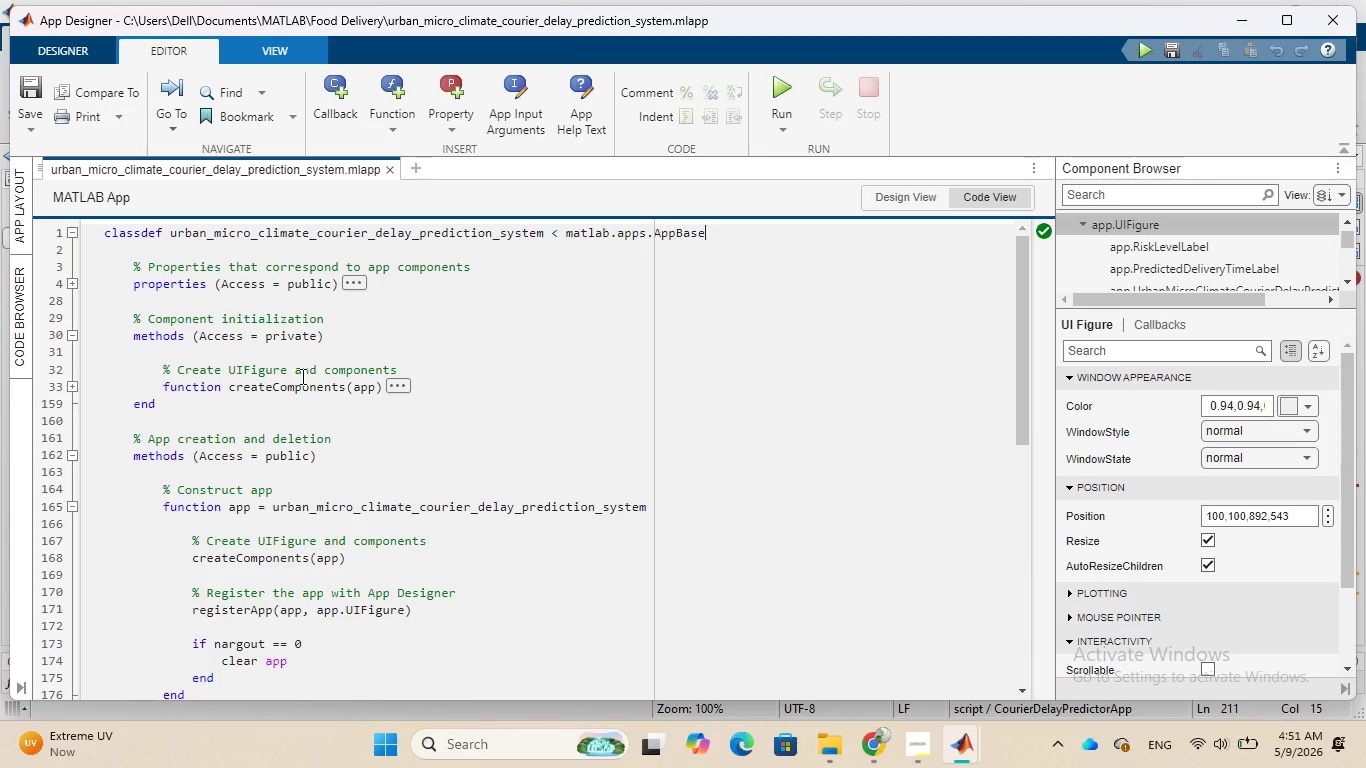 
scroll: coordinate [301, 376], scroll_direction: down, amount: 3.0
 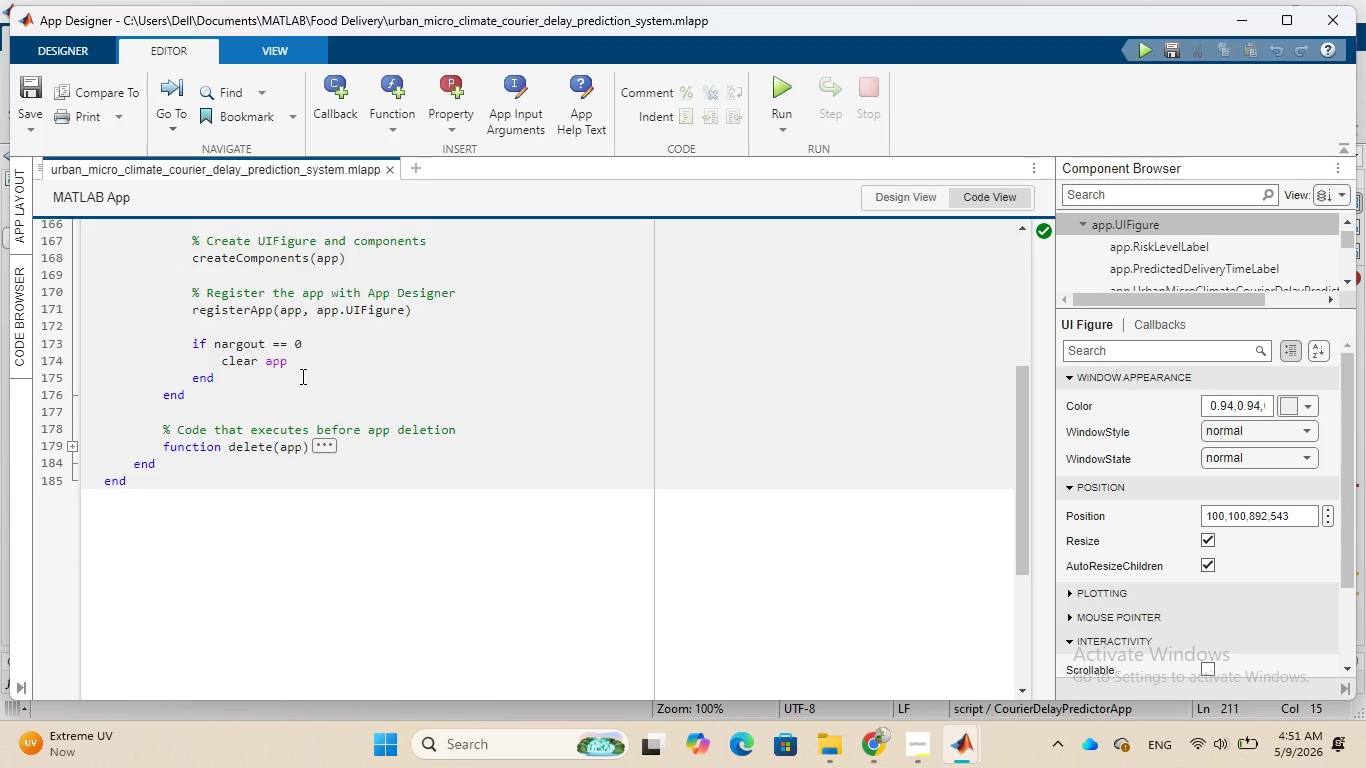 
scroll: coordinate [301, 376], scroll_direction: up, amount: 4.0
 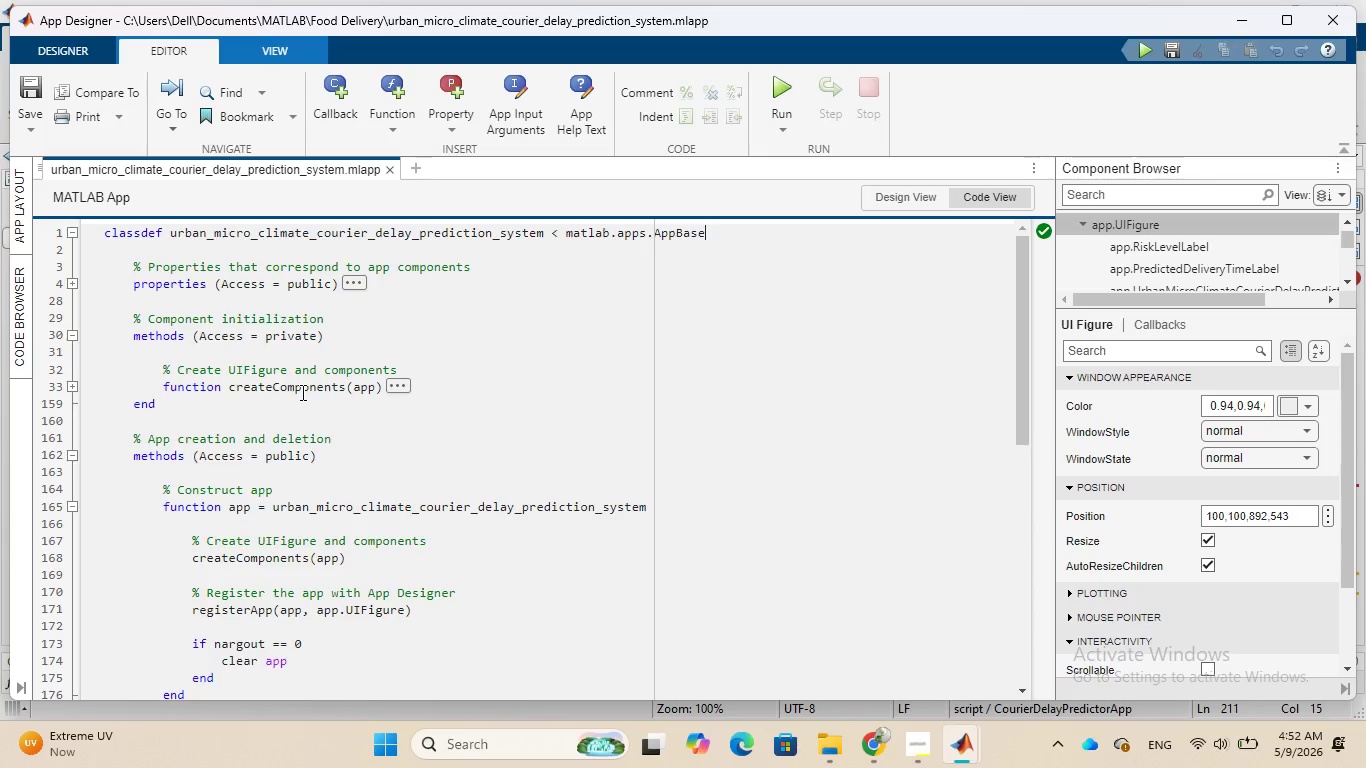 
wait(38.75)
 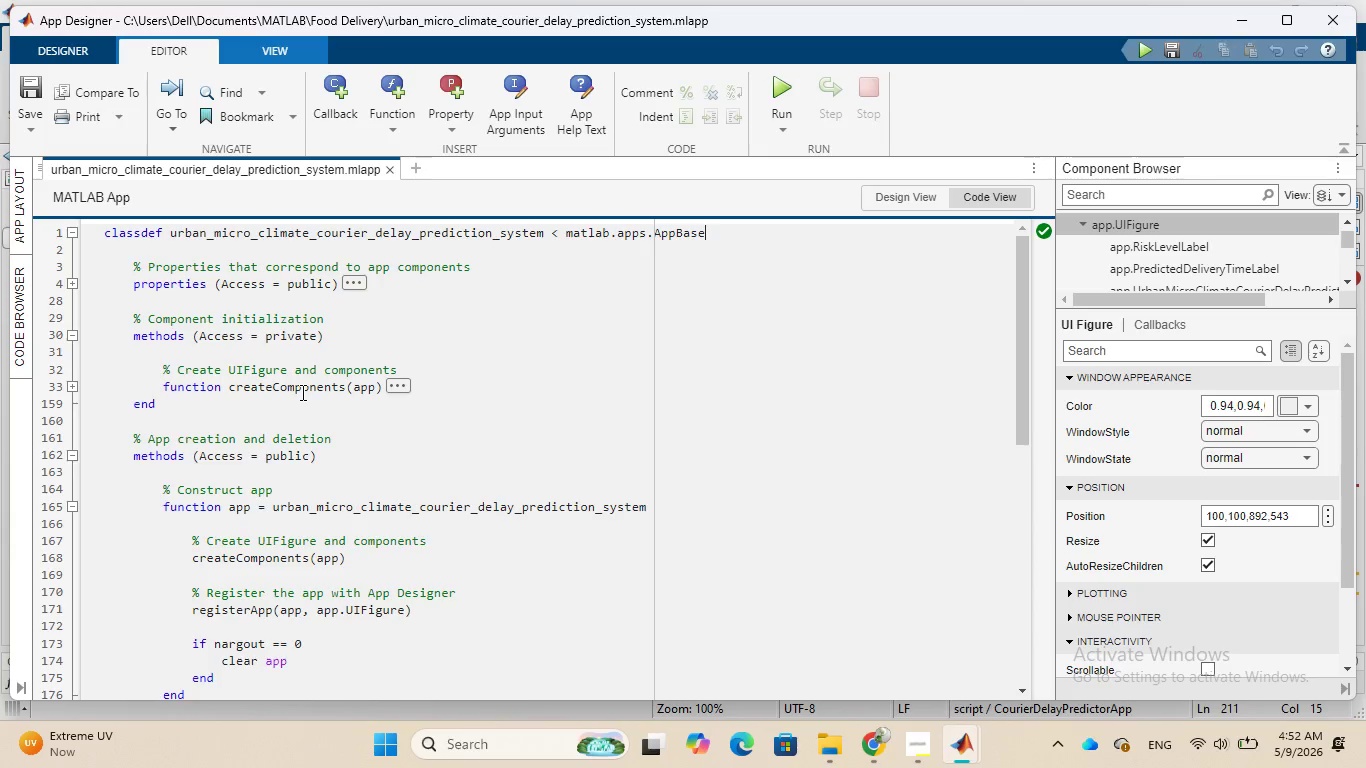 
scroll: coordinate [289, 448], scroll_direction: up, amount: 1.0
 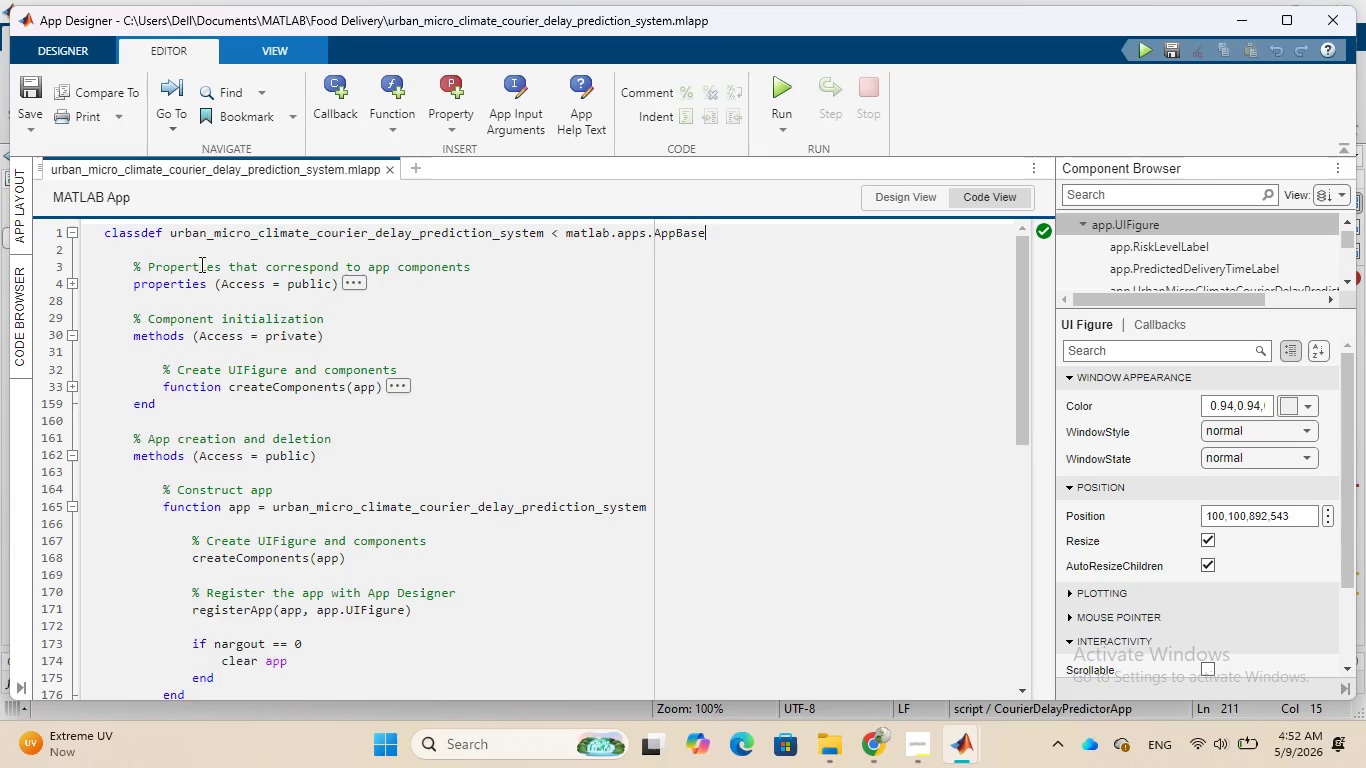 
wait(8.1)
 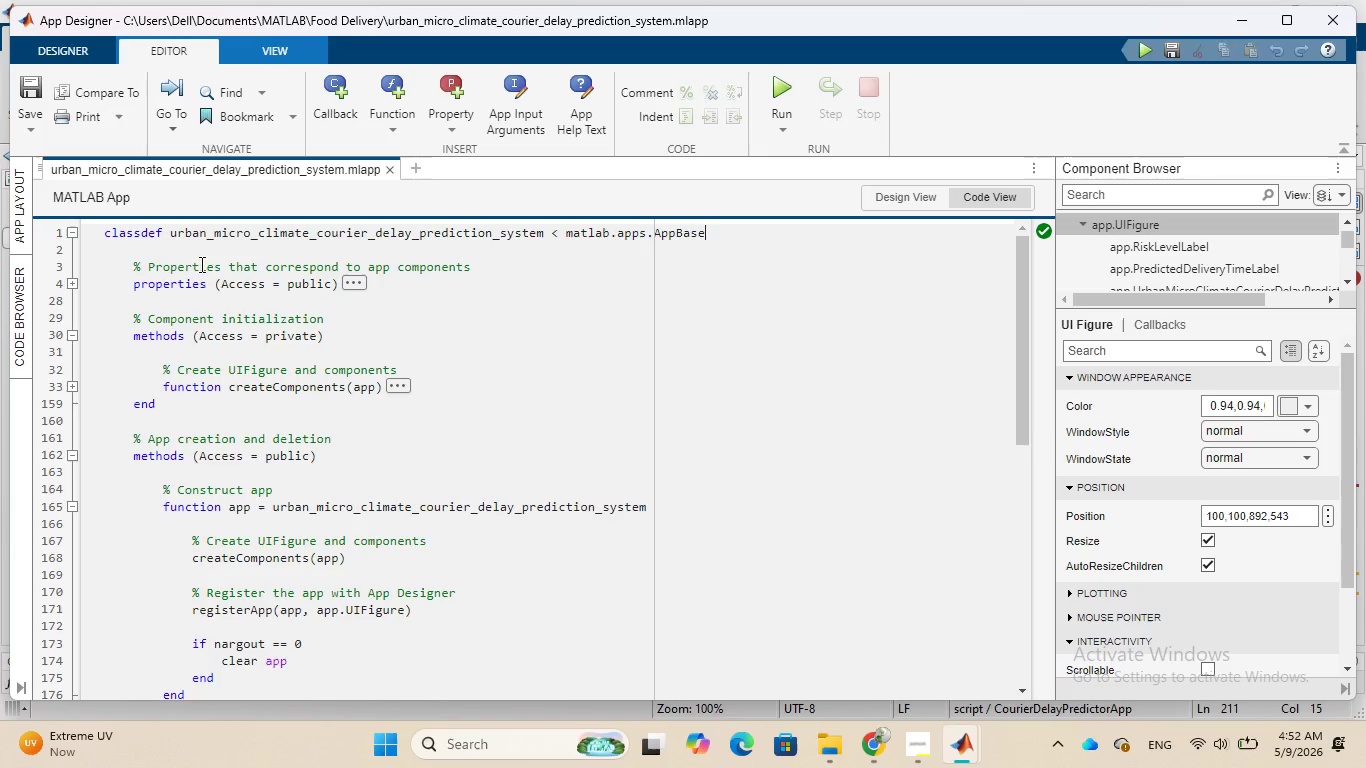 
scroll: coordinate [218, 465], scroll_direction: down, amount: 2.0
 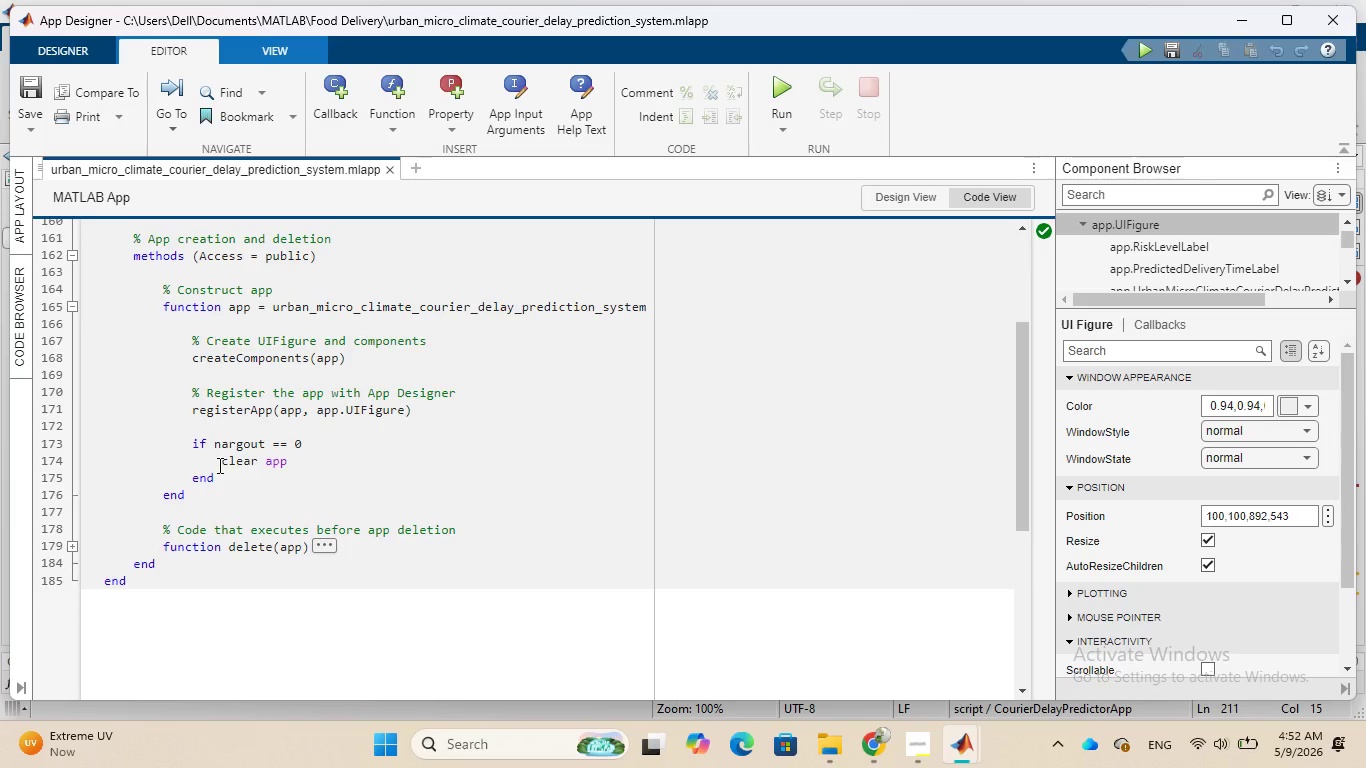 
scroll: coordinate [218, 465], scroll_direction: up, amount: 1.0
 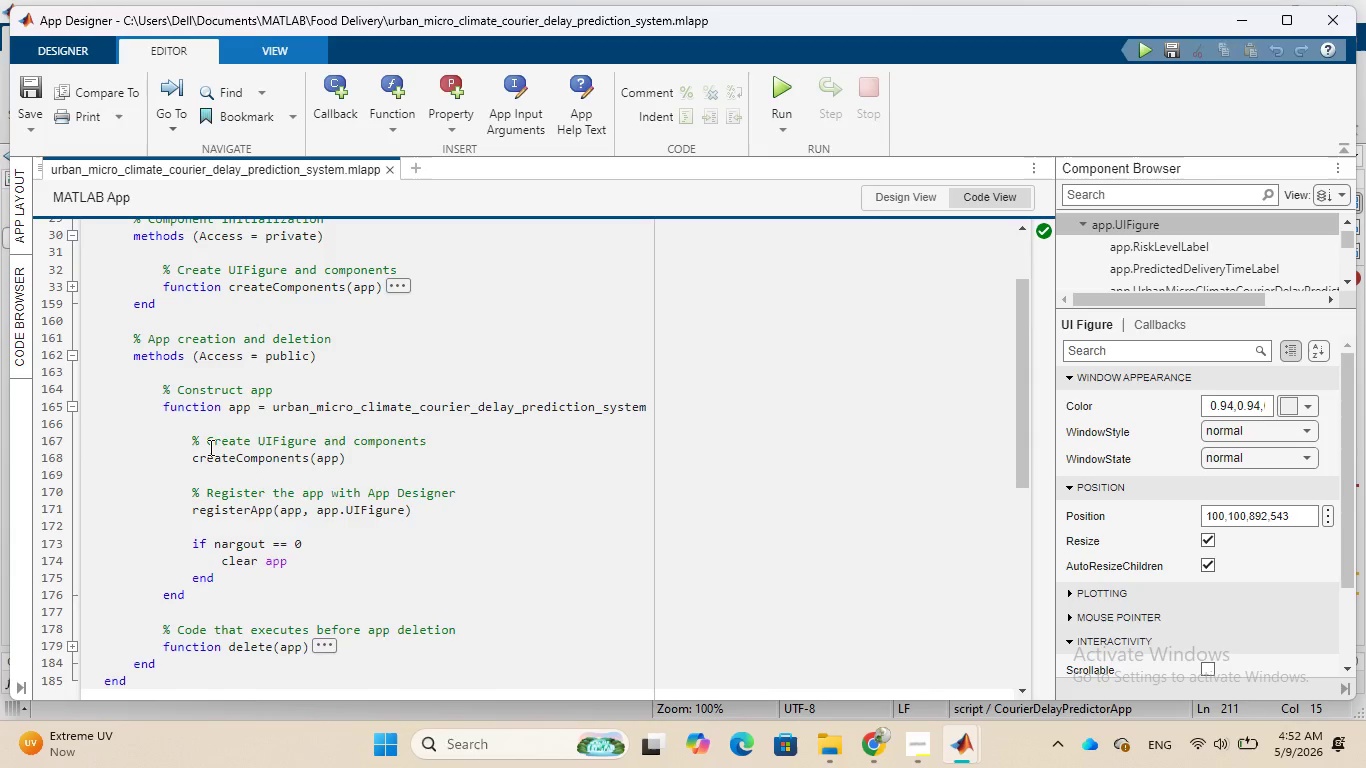 
wait(16.92)
 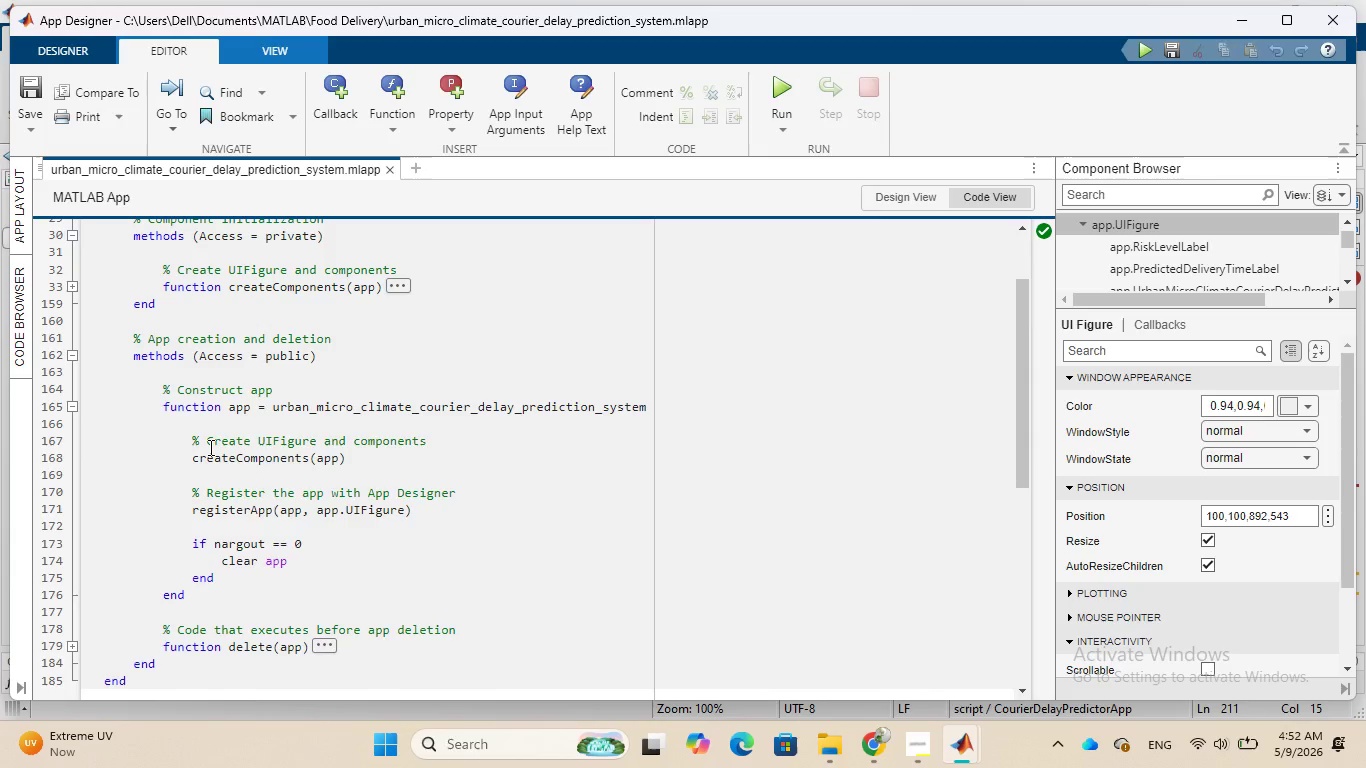 
scroll: coordinate [213, 507], scroll_direction: up, amount: 2.0
 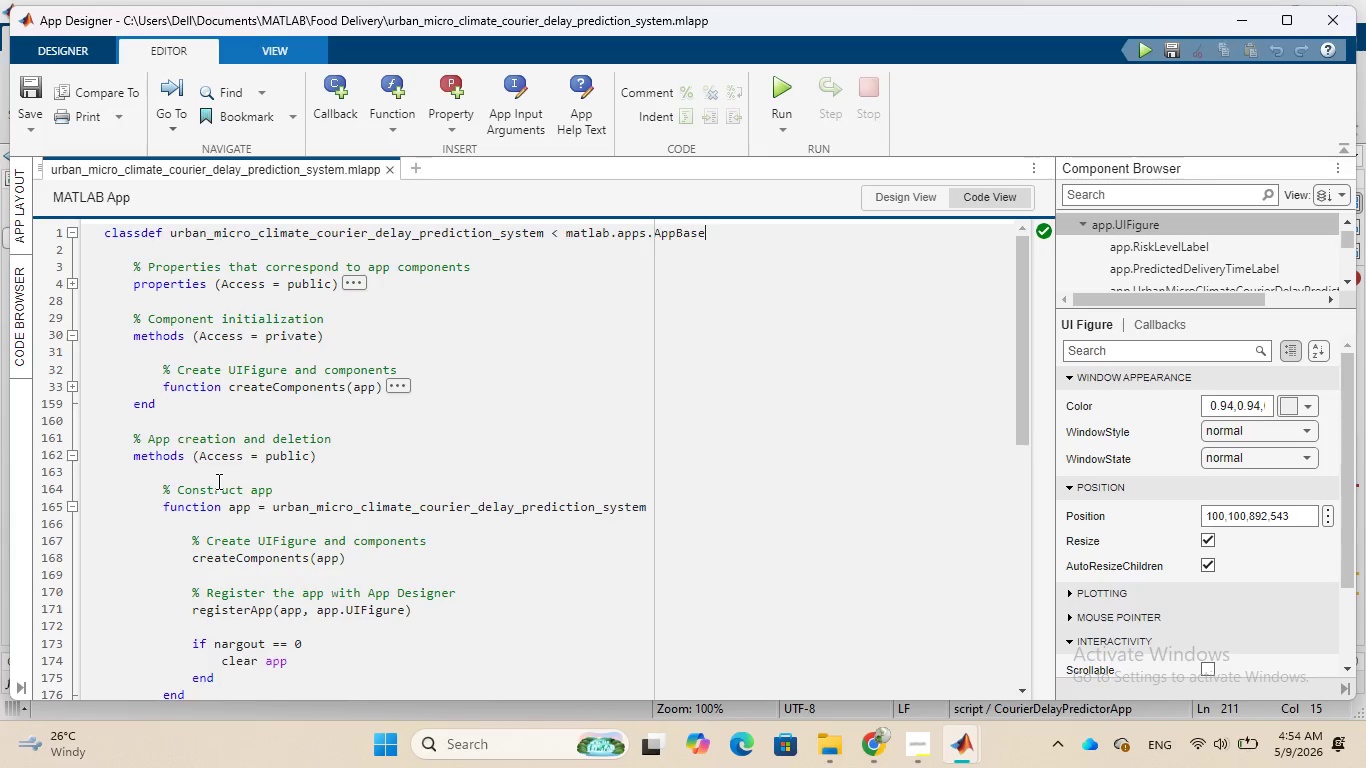 
wait(105.28)
 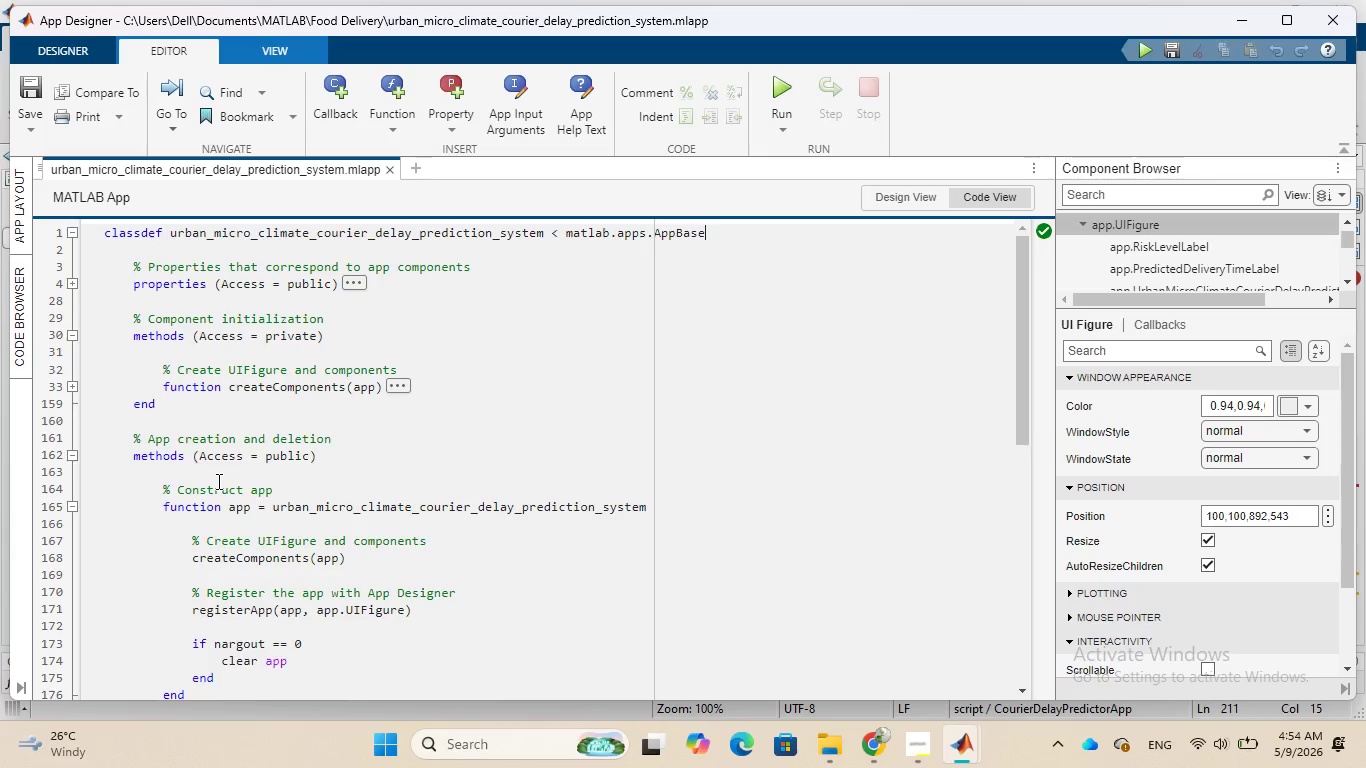 
scroll: coordinate [214, 444], scroll_direction: down, amount: 2.0
 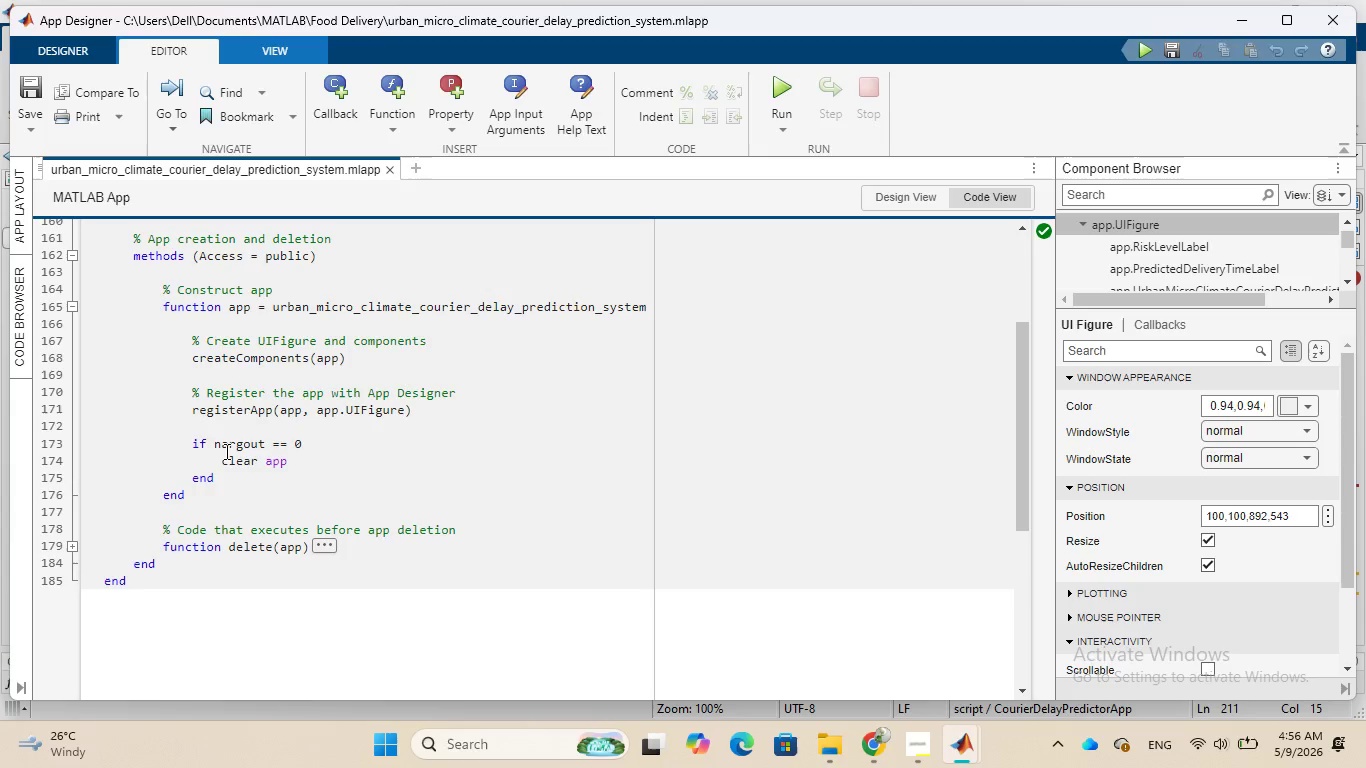 
wait(83.01)
 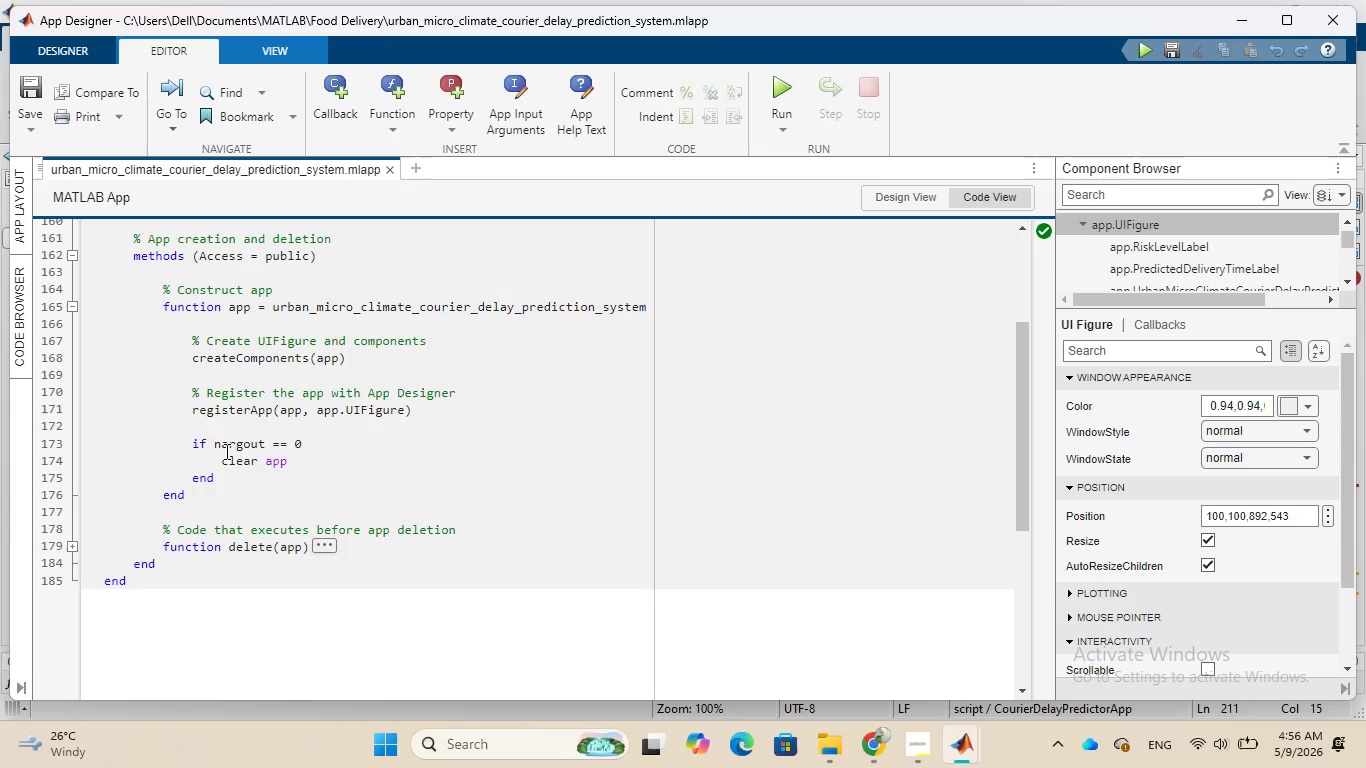 
left_click([907, 204])
 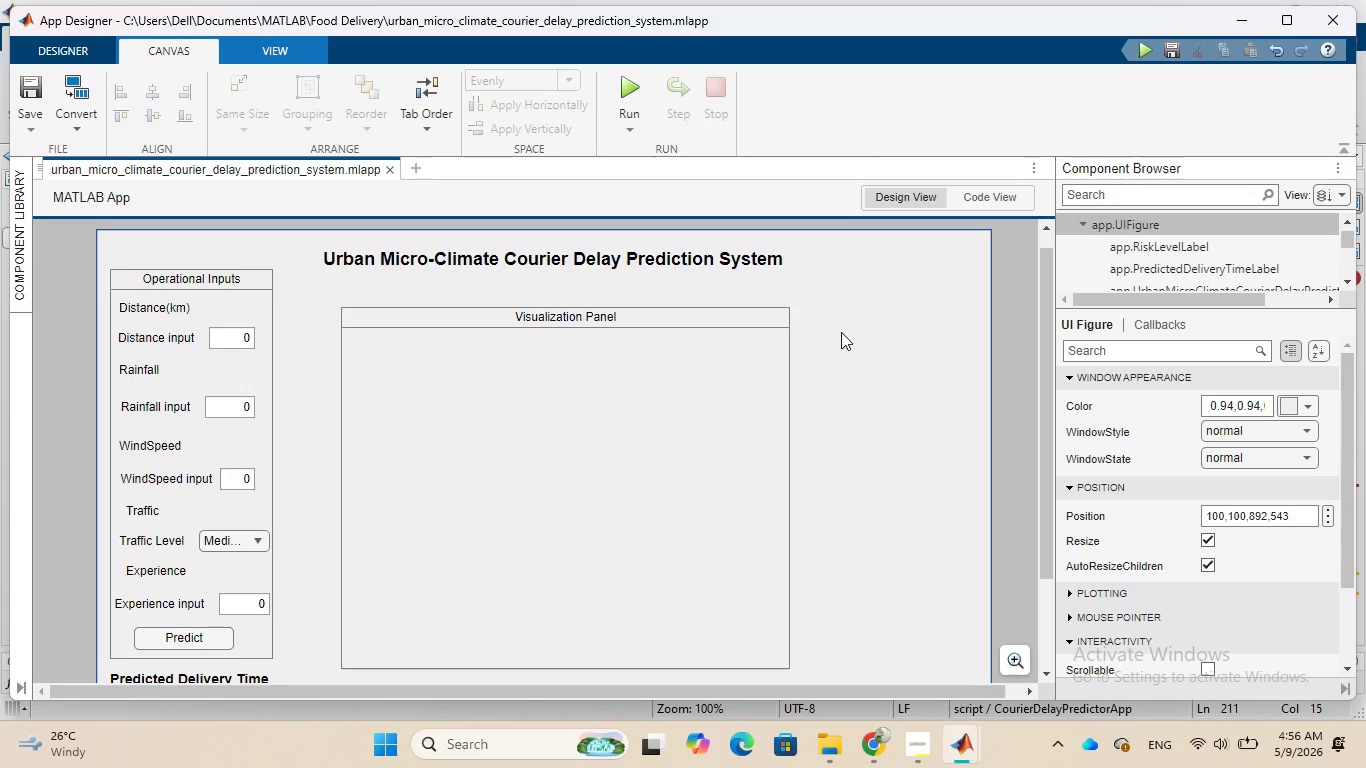 
scroll: coordinate [841, 332], scroll_direction: down, amount: 1.0
 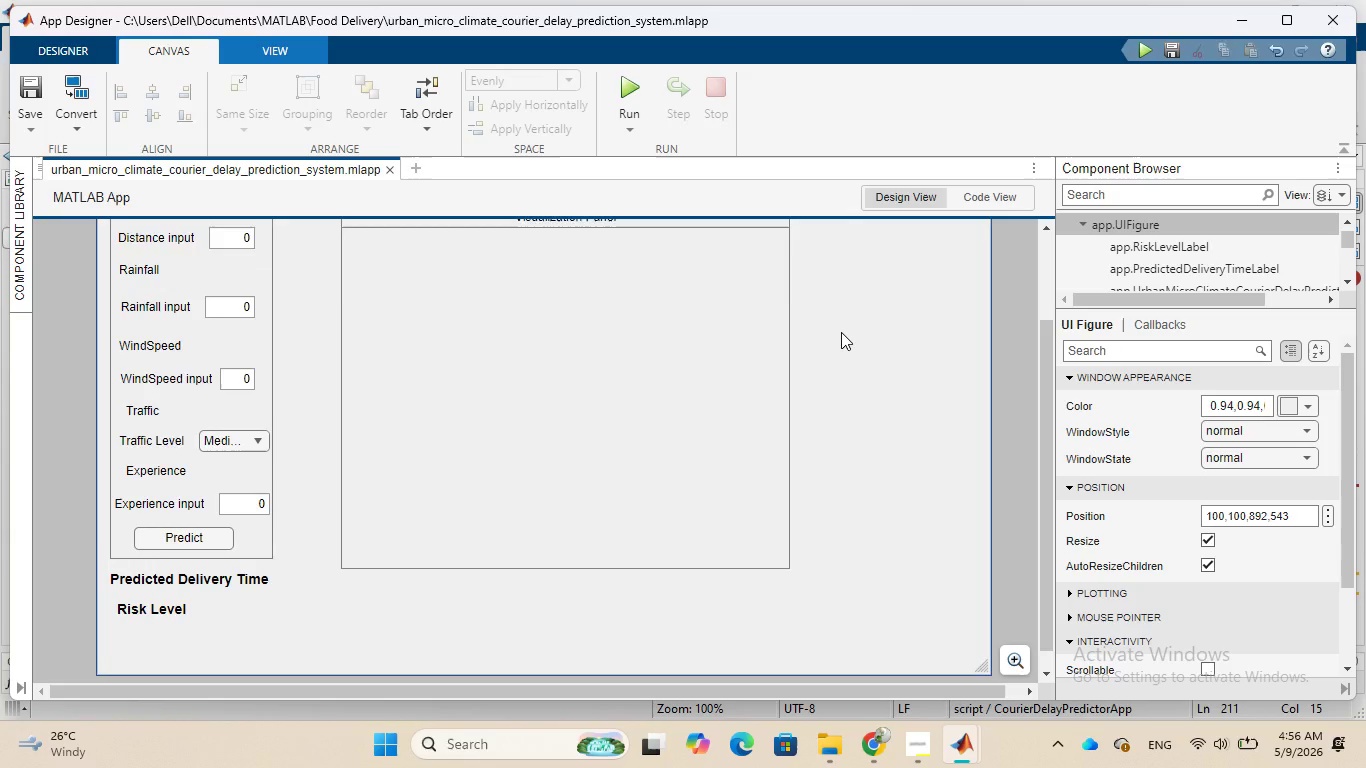 
scroll: coordinate [841, 332], scroll_direction: up, amount: 1.0
 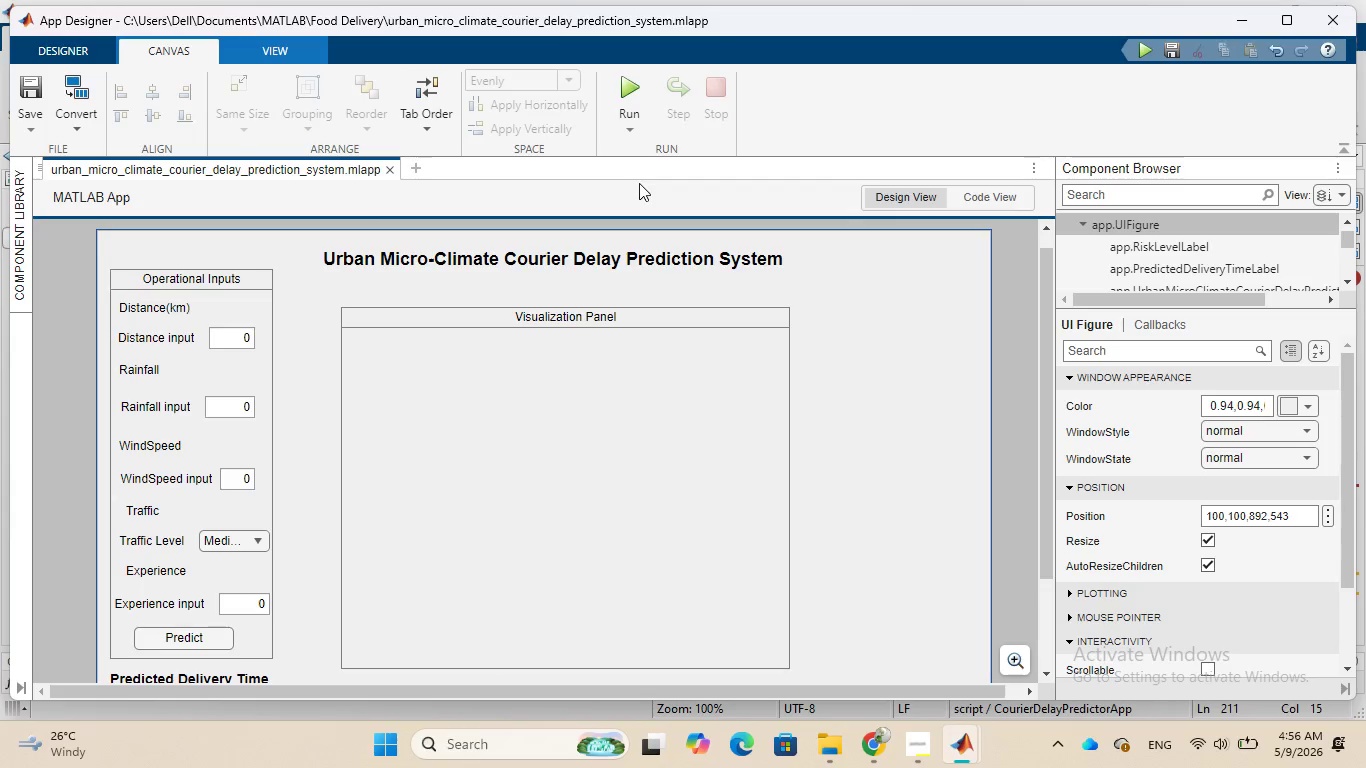 
left_click([613, 196])
 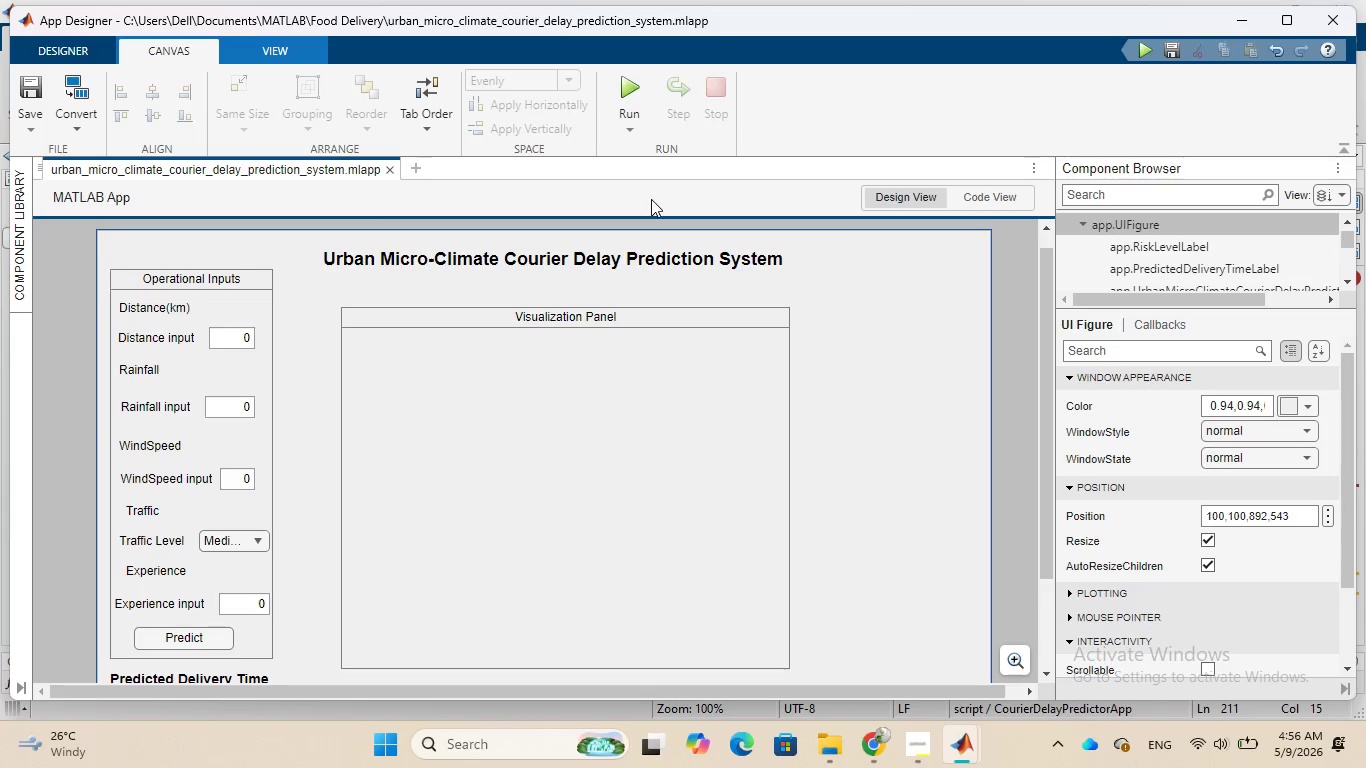 
left_click([656, 187])
 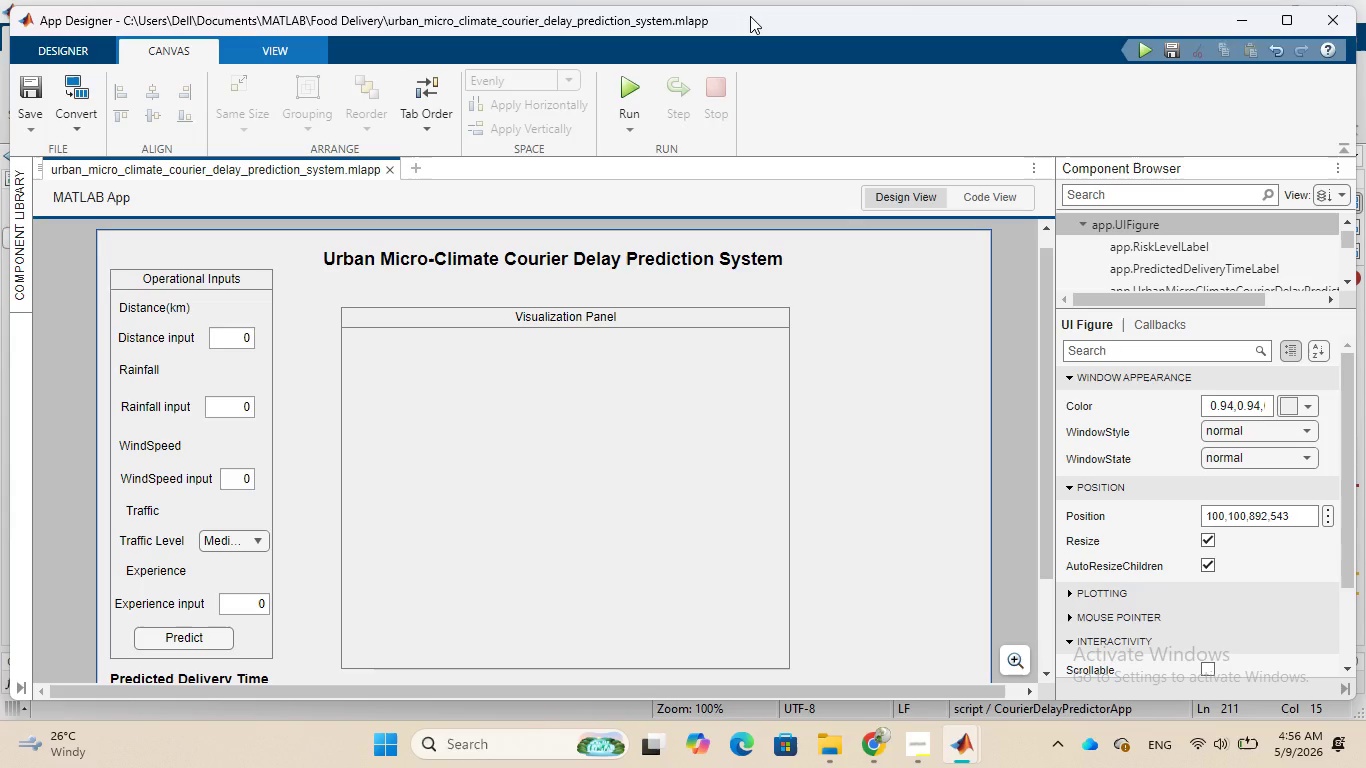 
left_click_drag(start_coordinate=[750, 16], to_coordinate=[742, 0])
 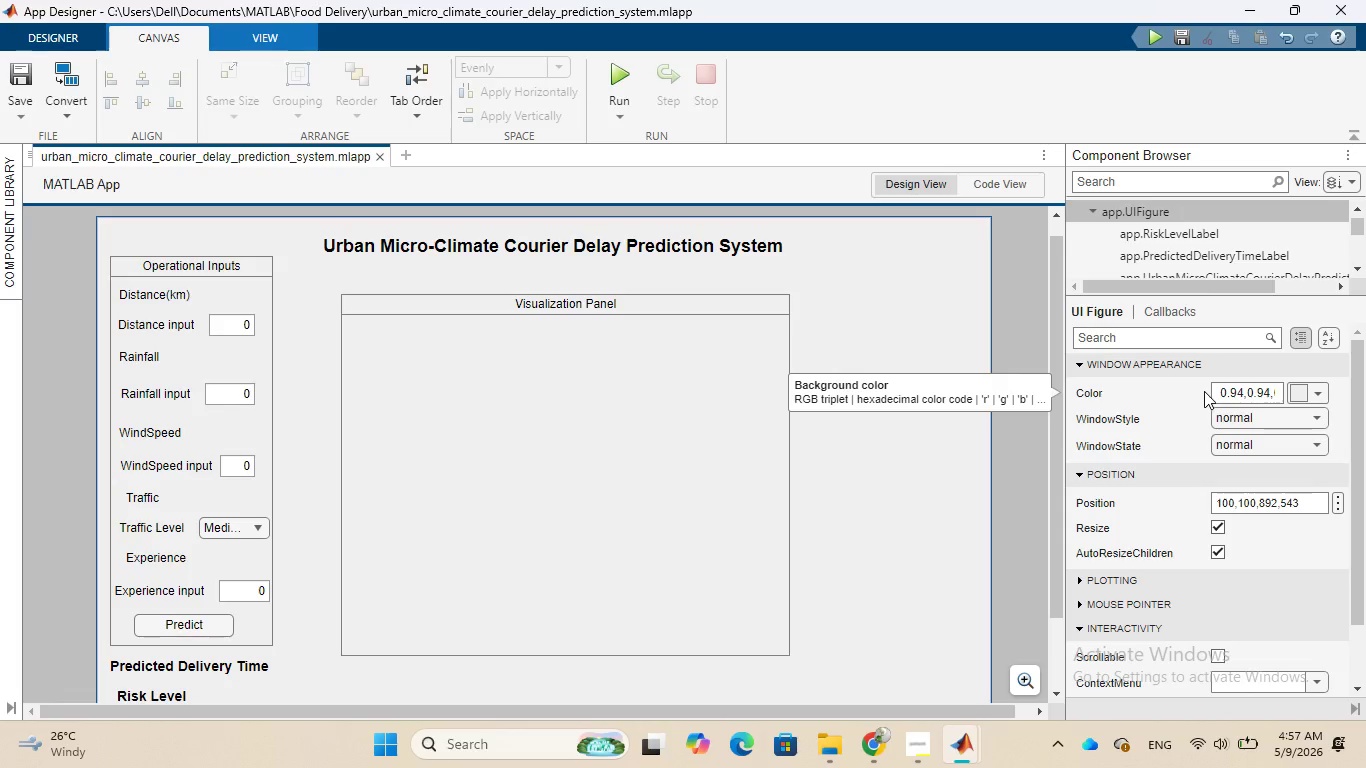 
wait(91.02)
 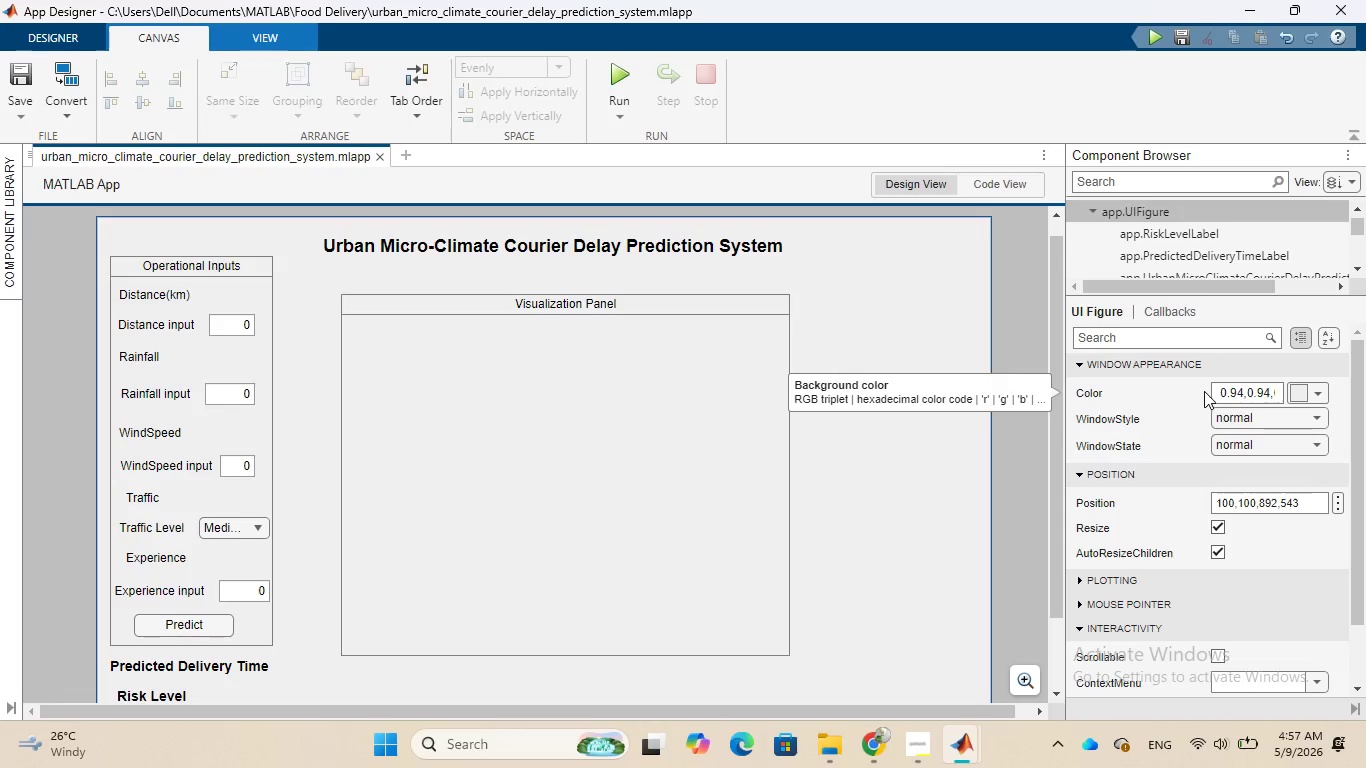 
left_click([1000, 190])
 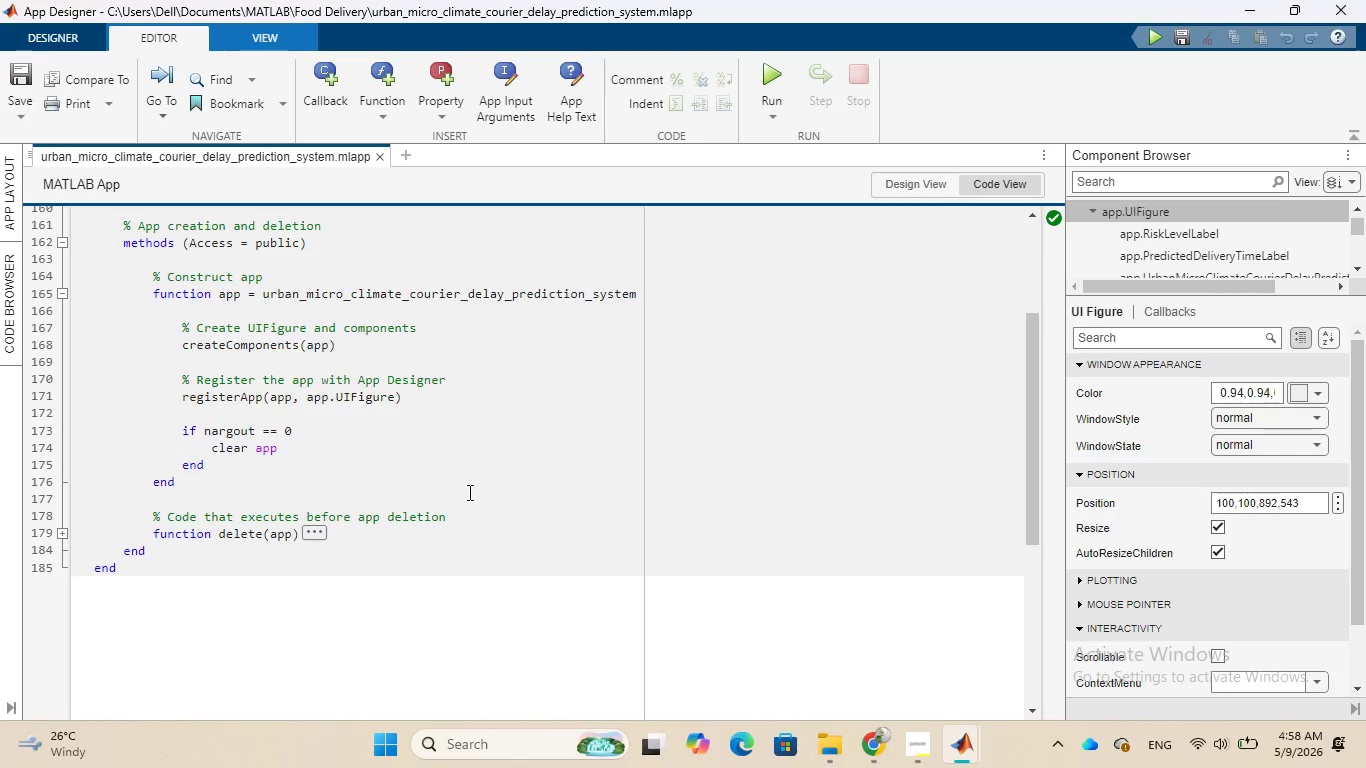 
scroll: coordinate [473, 524], scroll_direction: up, amount: 5.0
 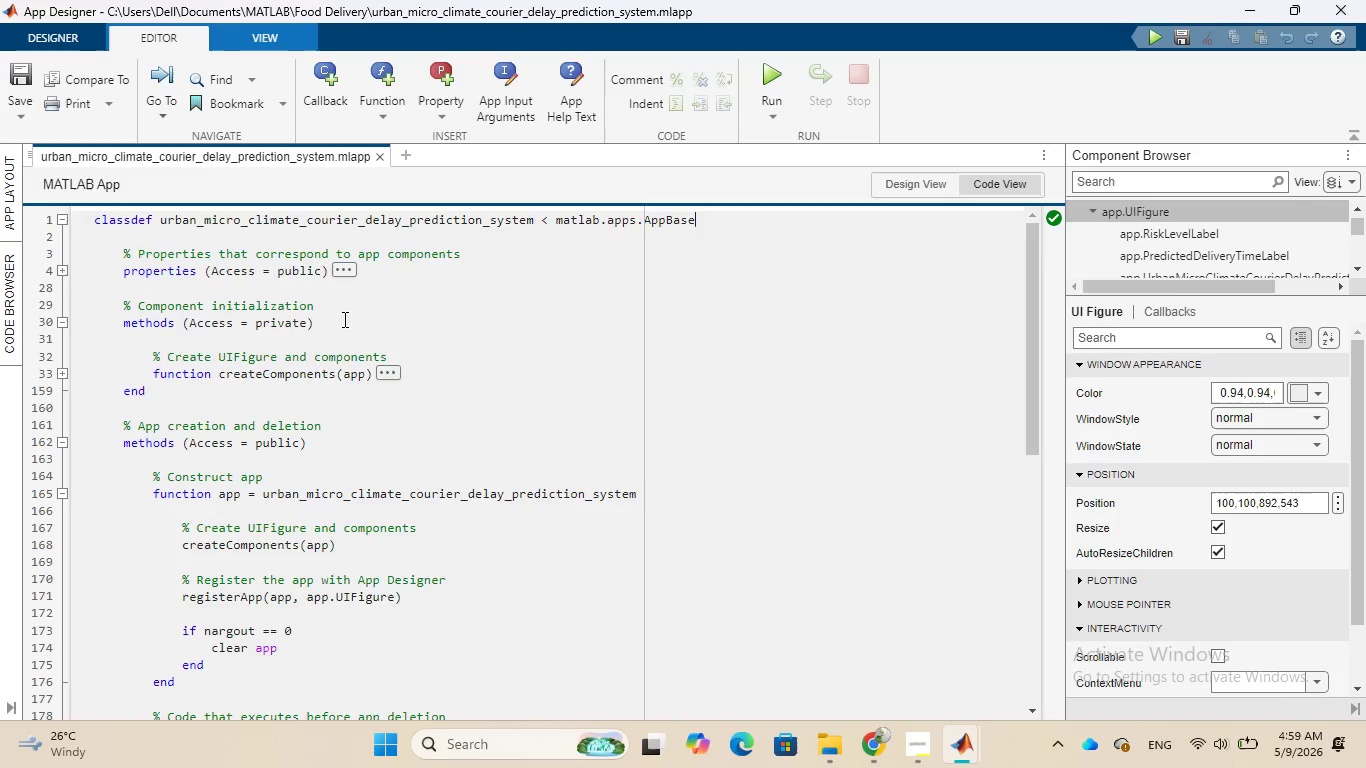 
wait(66.93)
 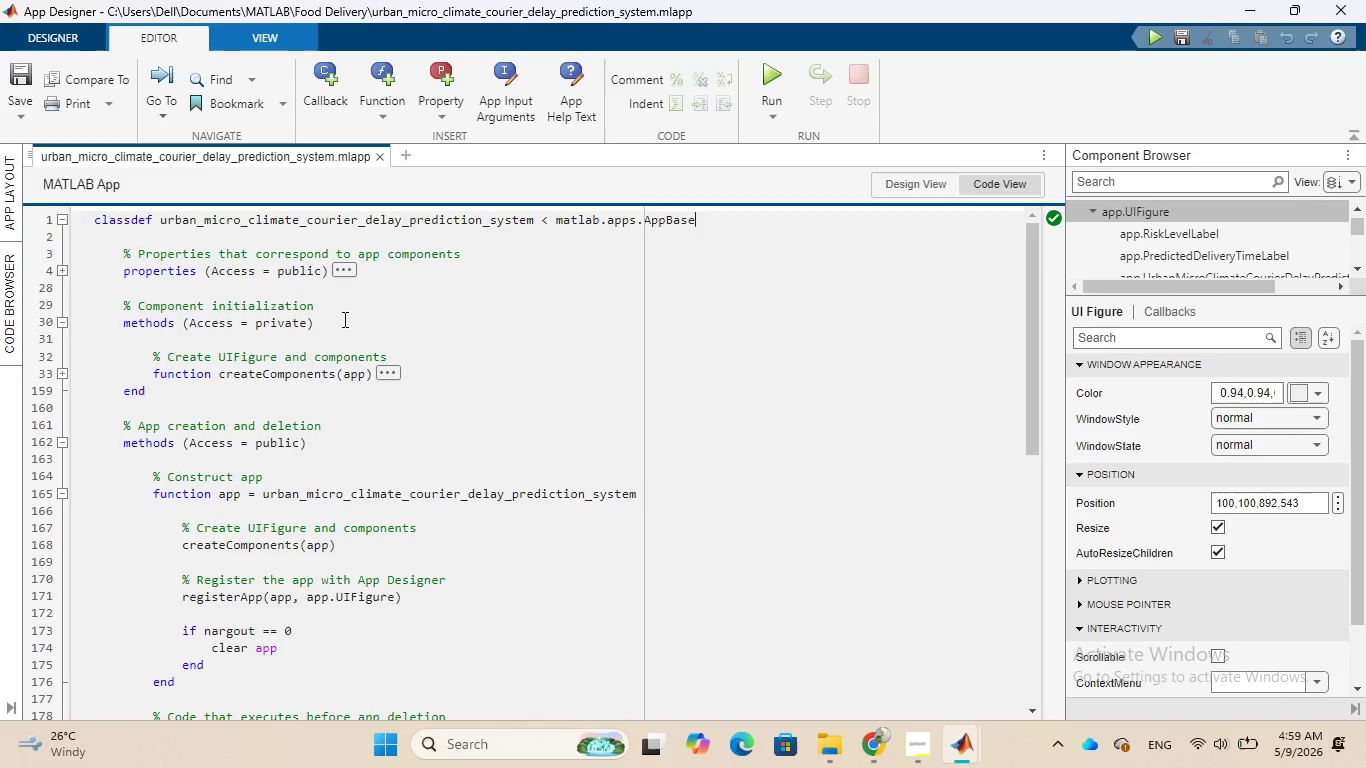 
left_click([371, 274])
 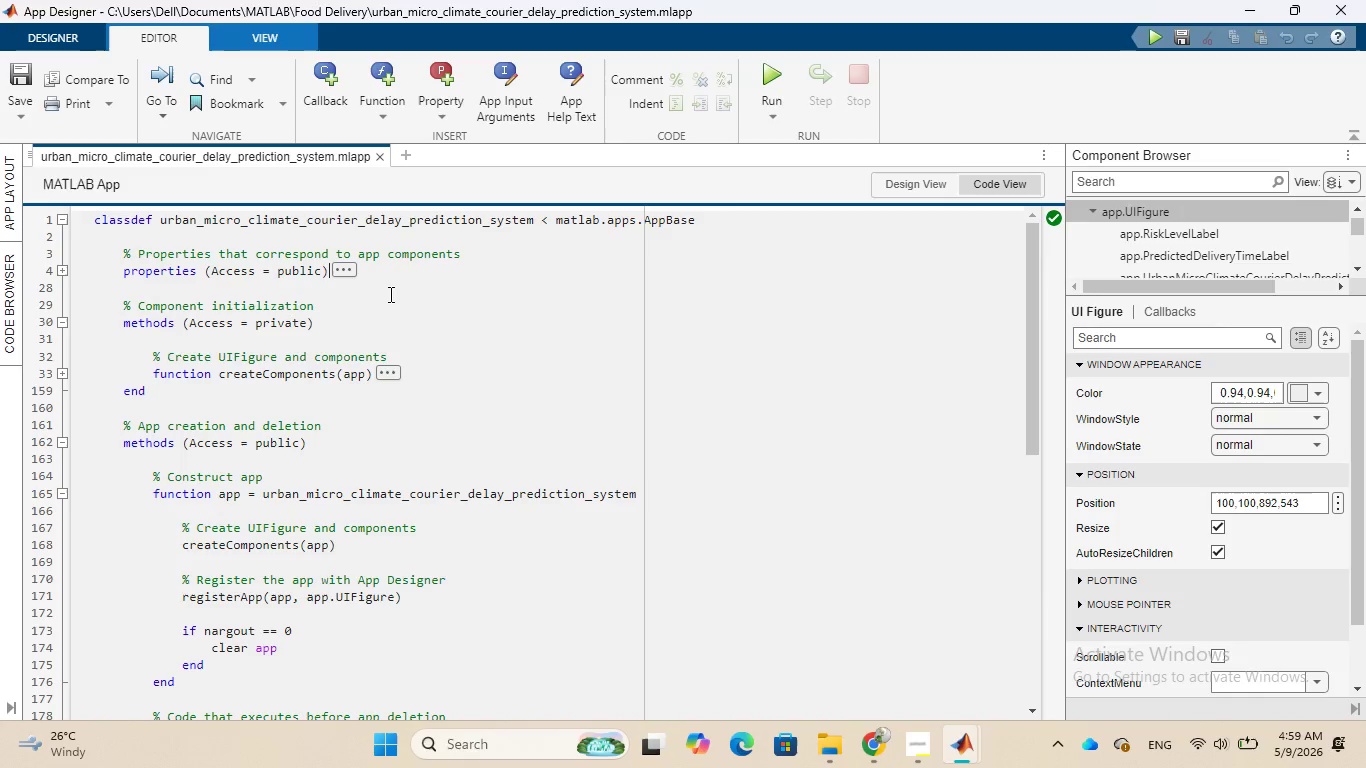 
left_click([389, 284])
 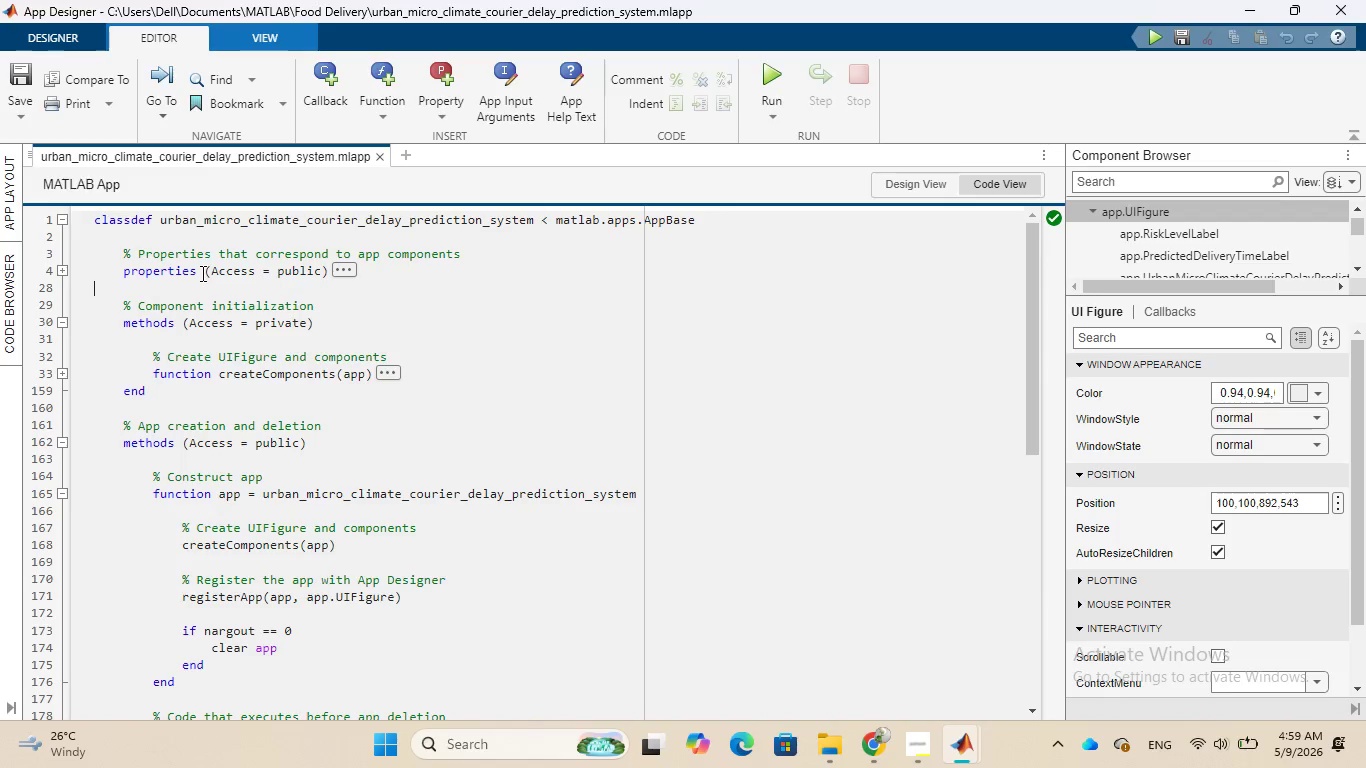 
left_click([9, 290])
 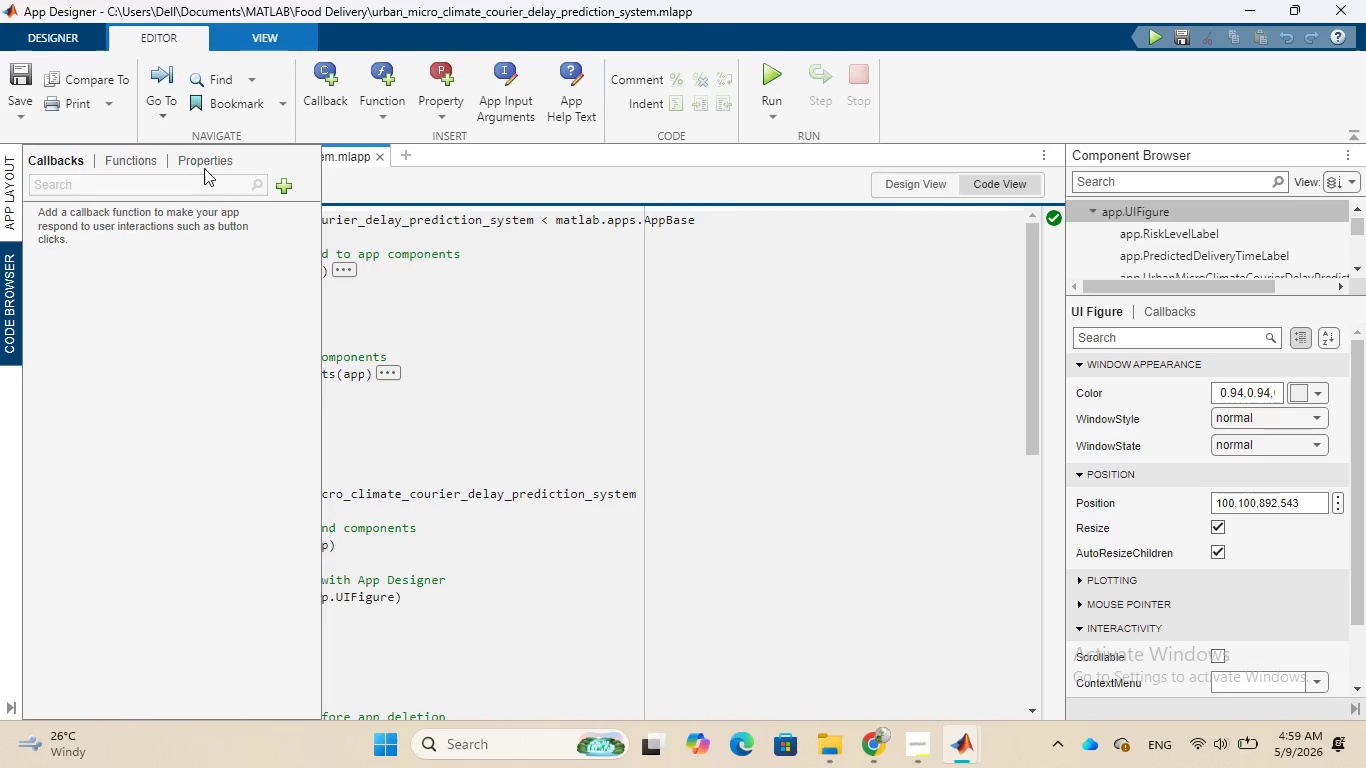 
left_click([205, 159])
 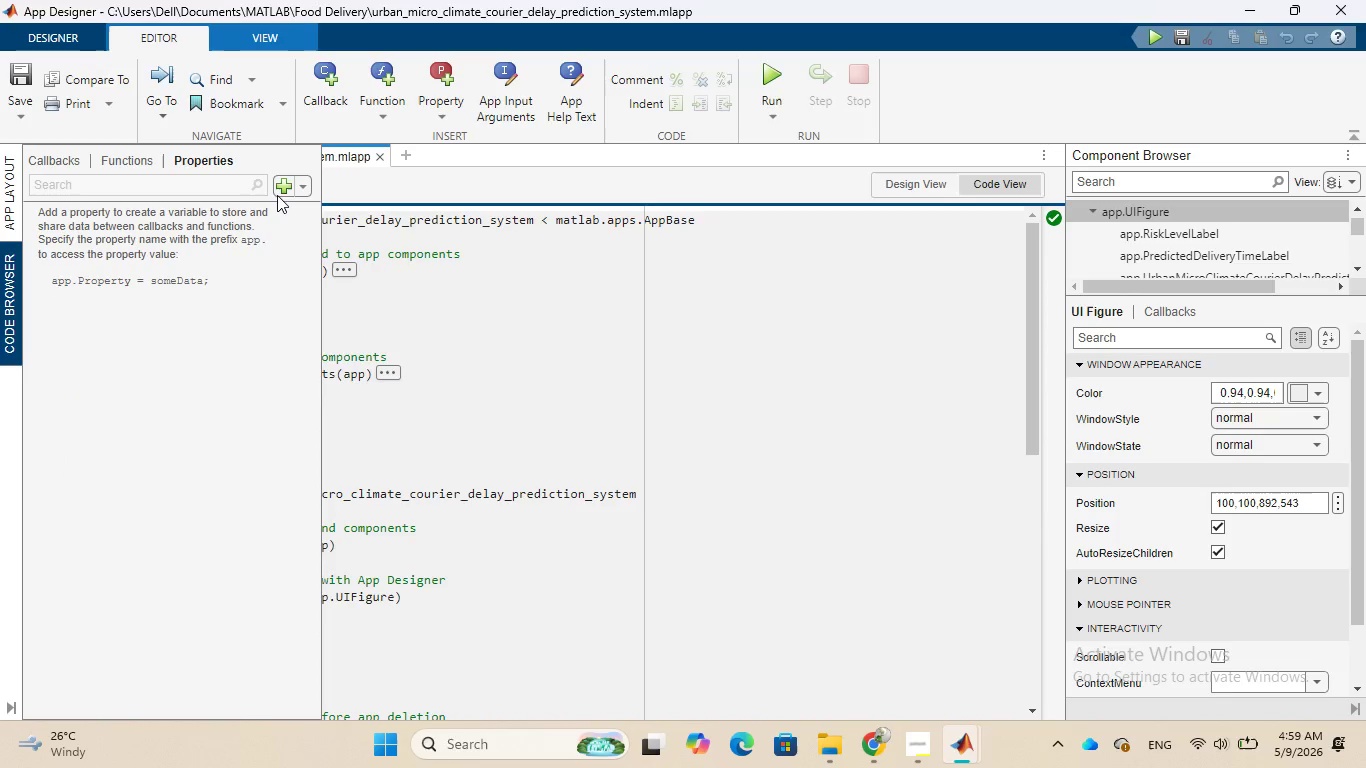 
left_click([278, 189])
 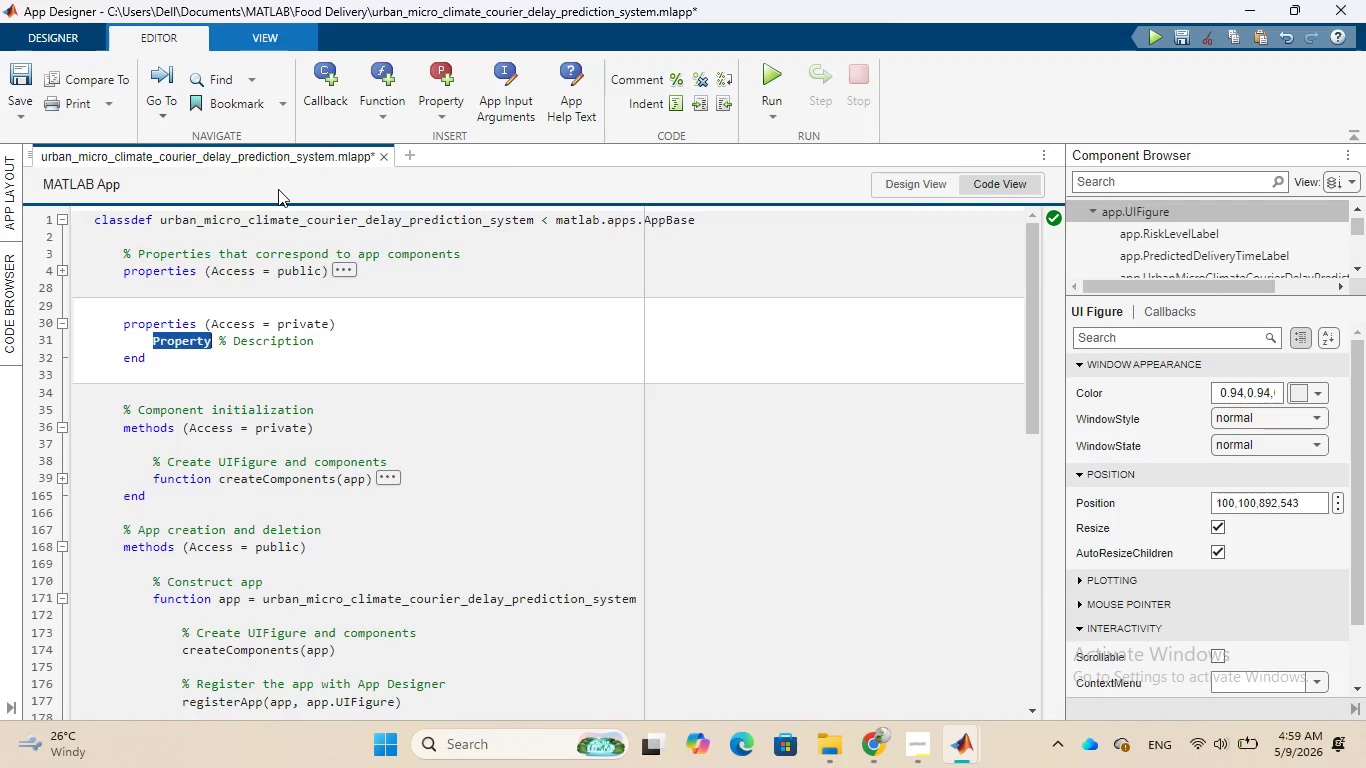 
wait(15.19)
 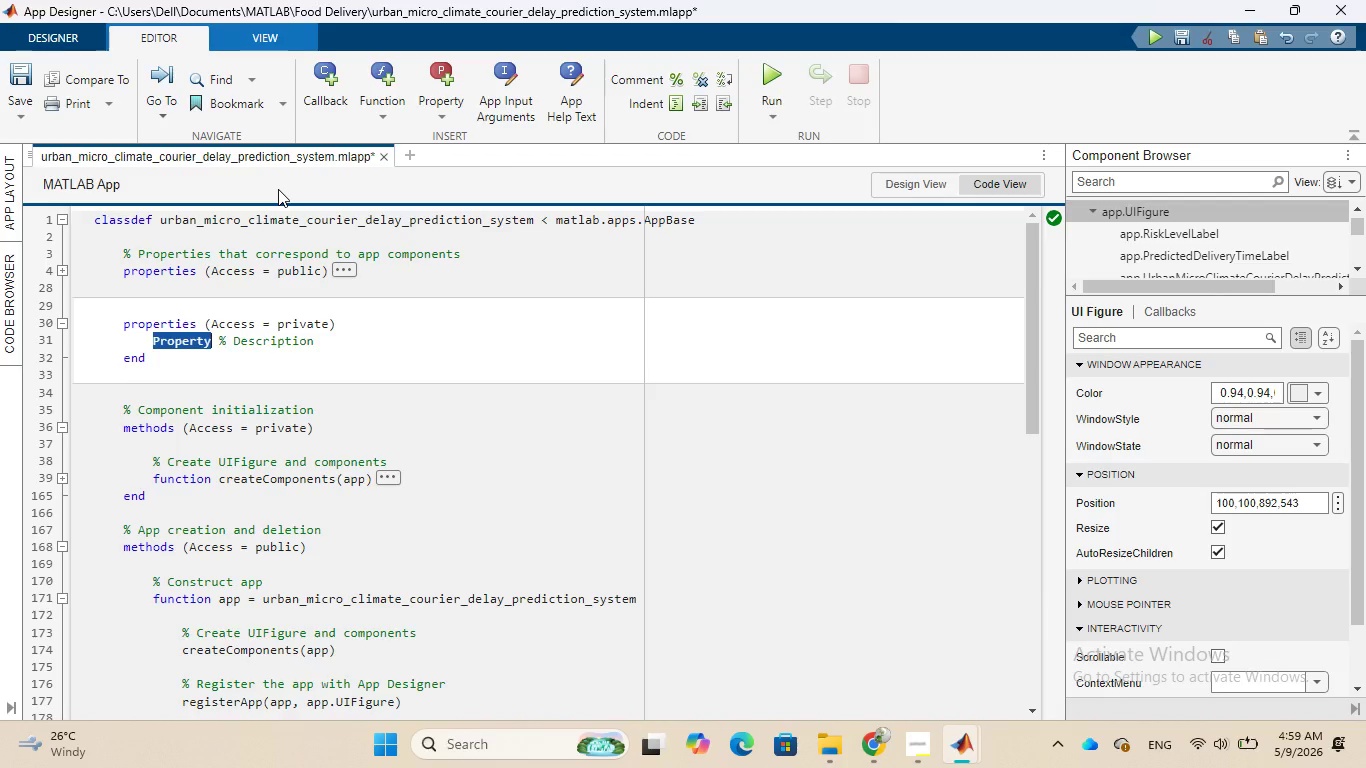 
left_click([317, 337])
 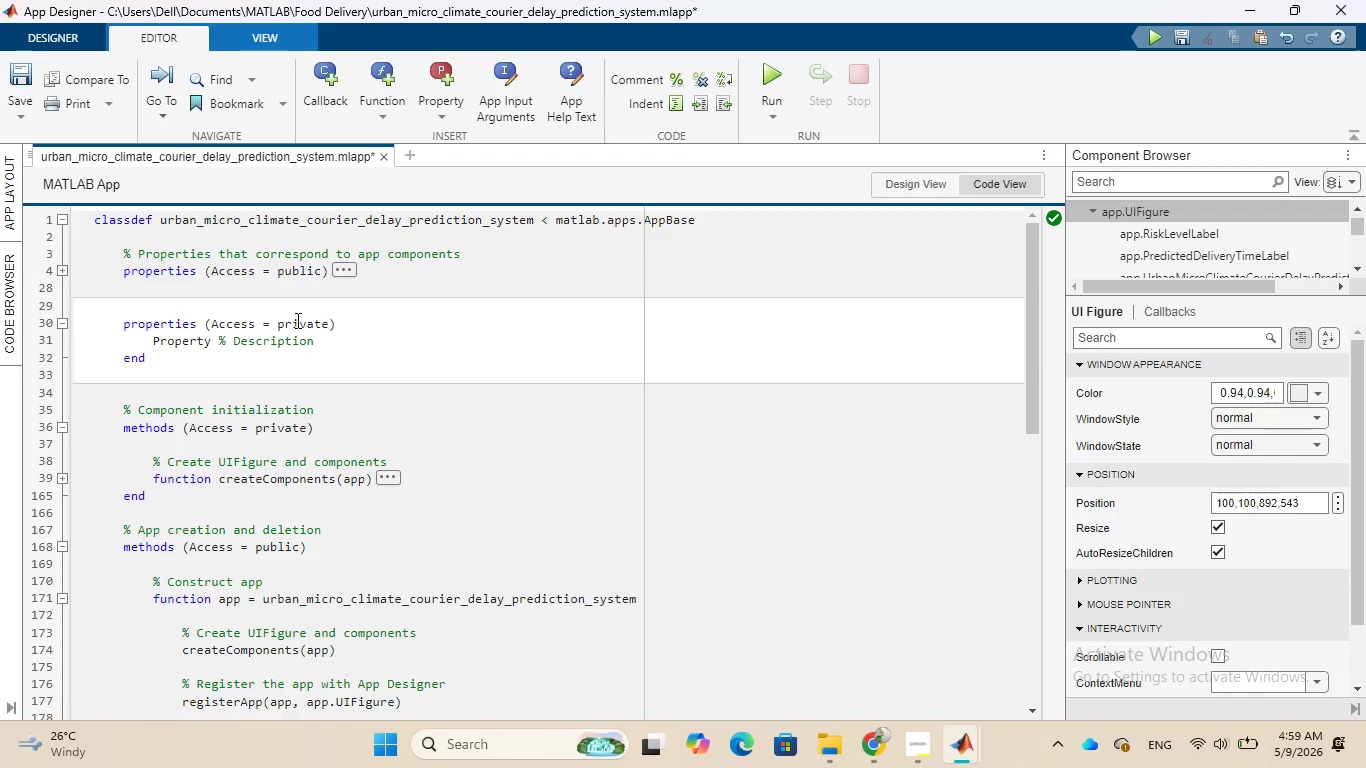 
hold_key(key=Backspace, duration=1.02)
 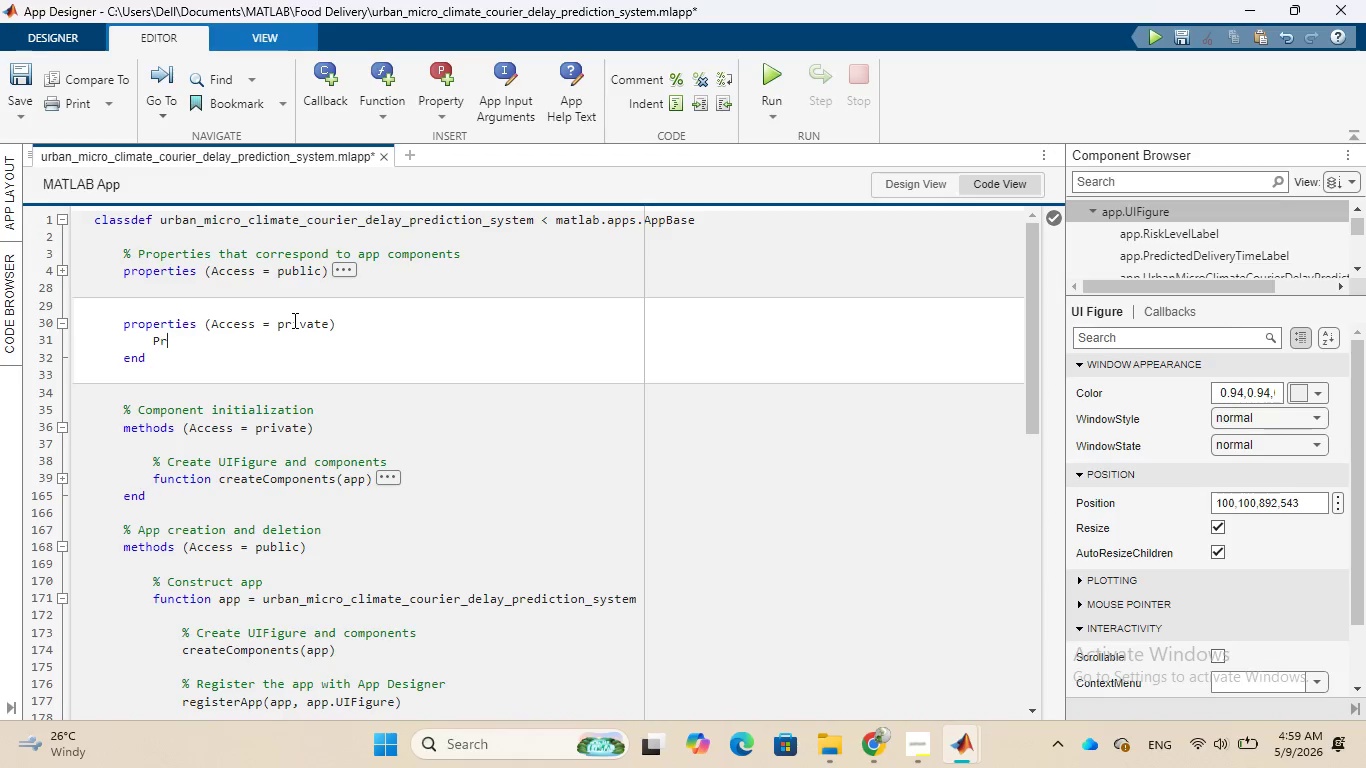 
key(Backspace)
key(Backspace)
key(Backspace)
type(lm)
 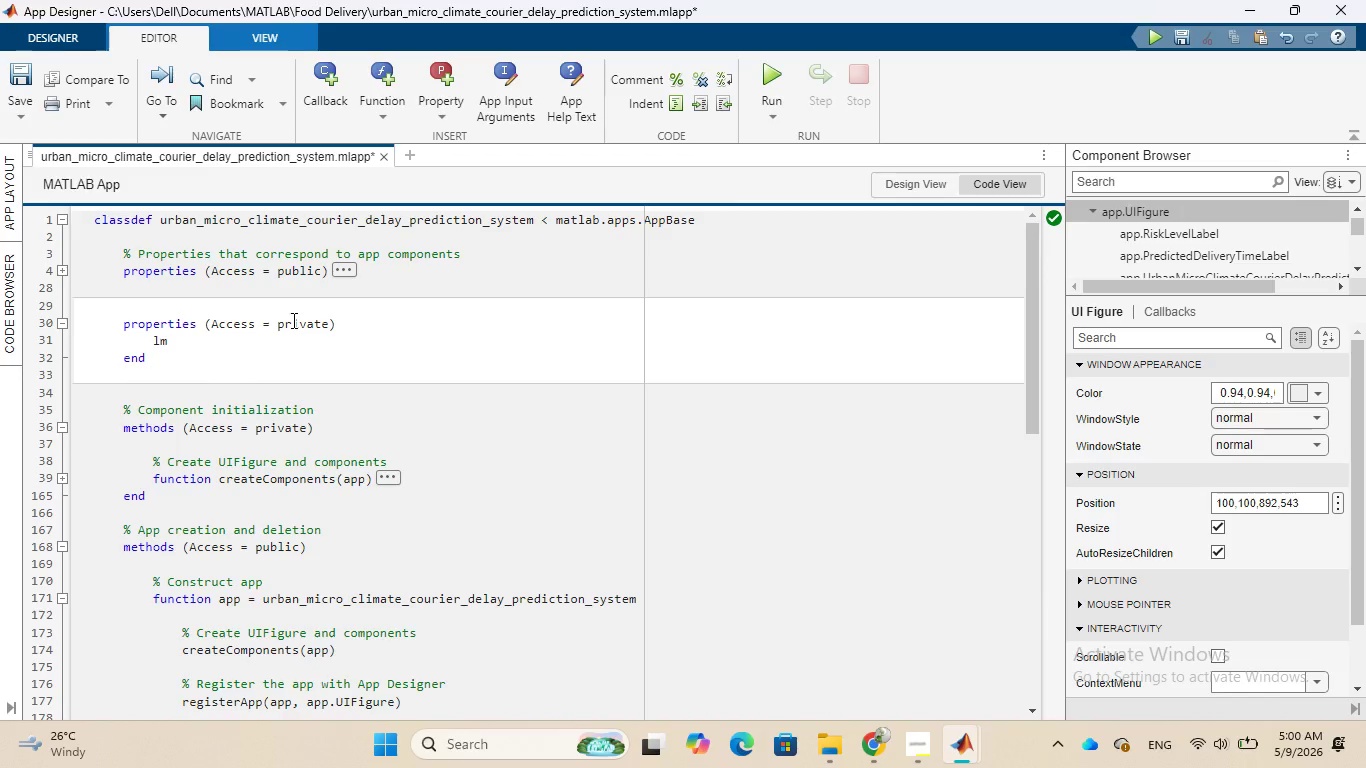 
wait(43.97)
 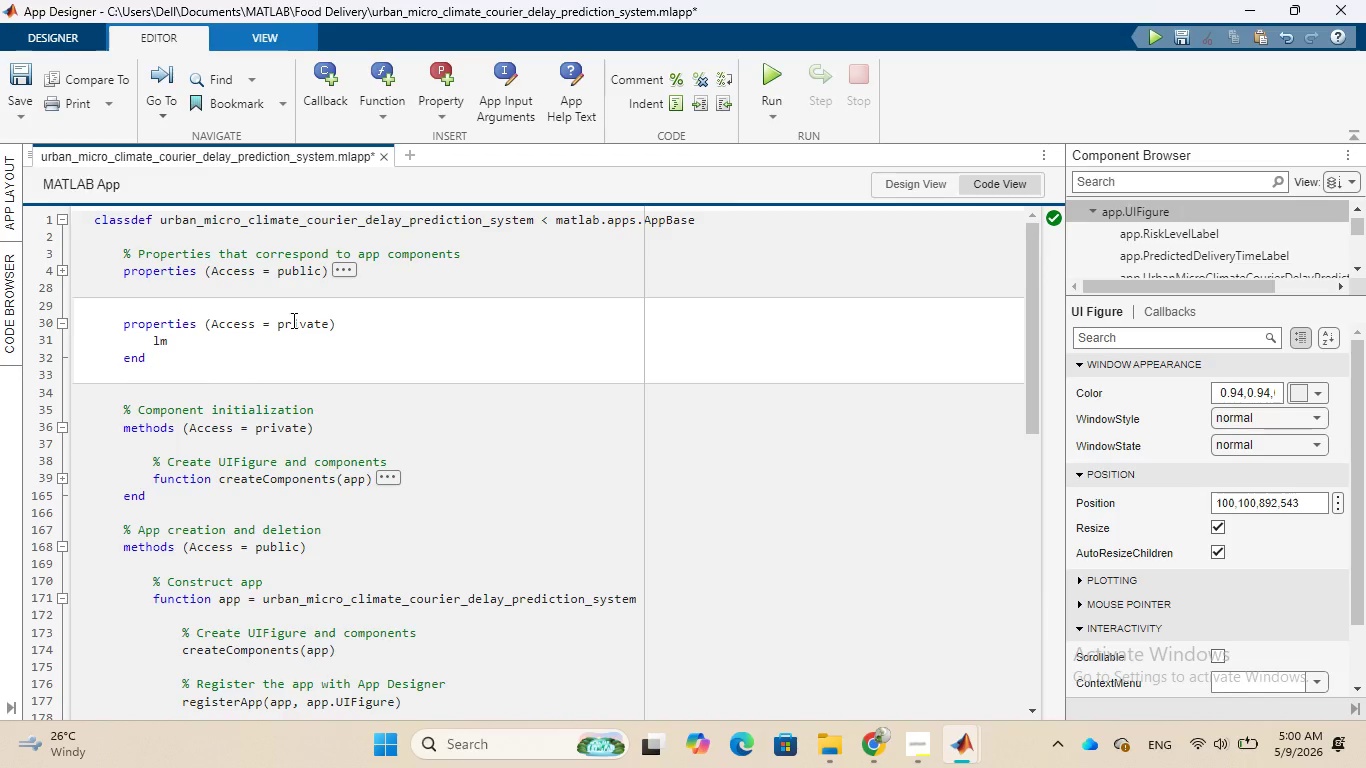 
left_click([173, 372])
 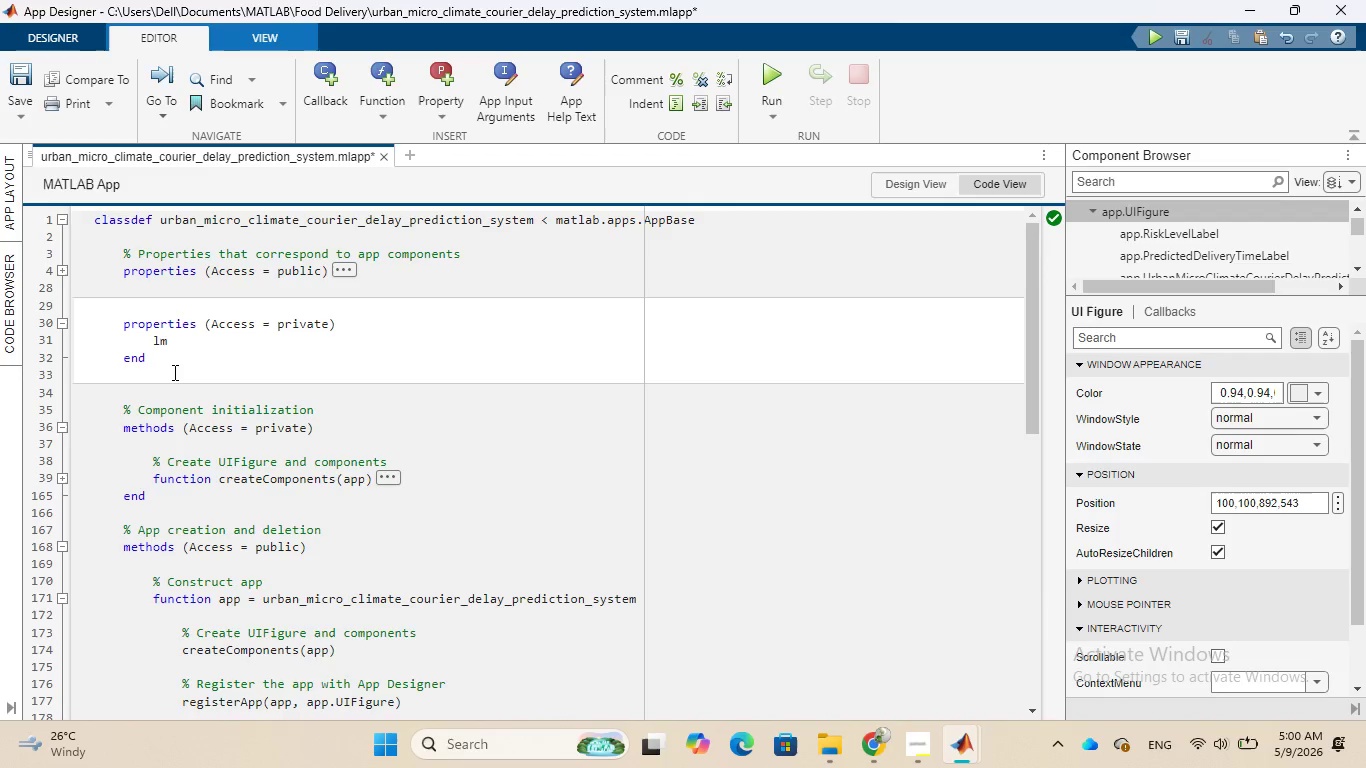 
wait(9.33)
 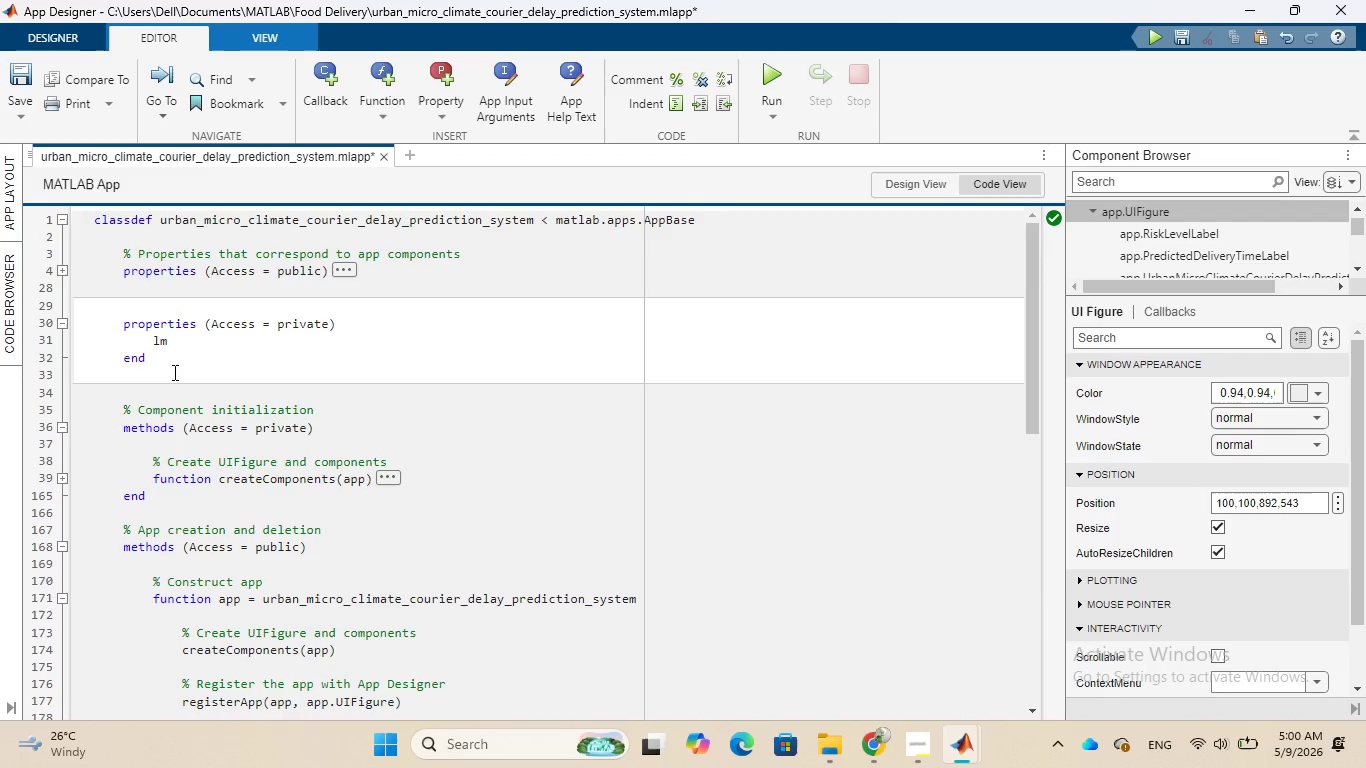 
left_click([345, 266])
 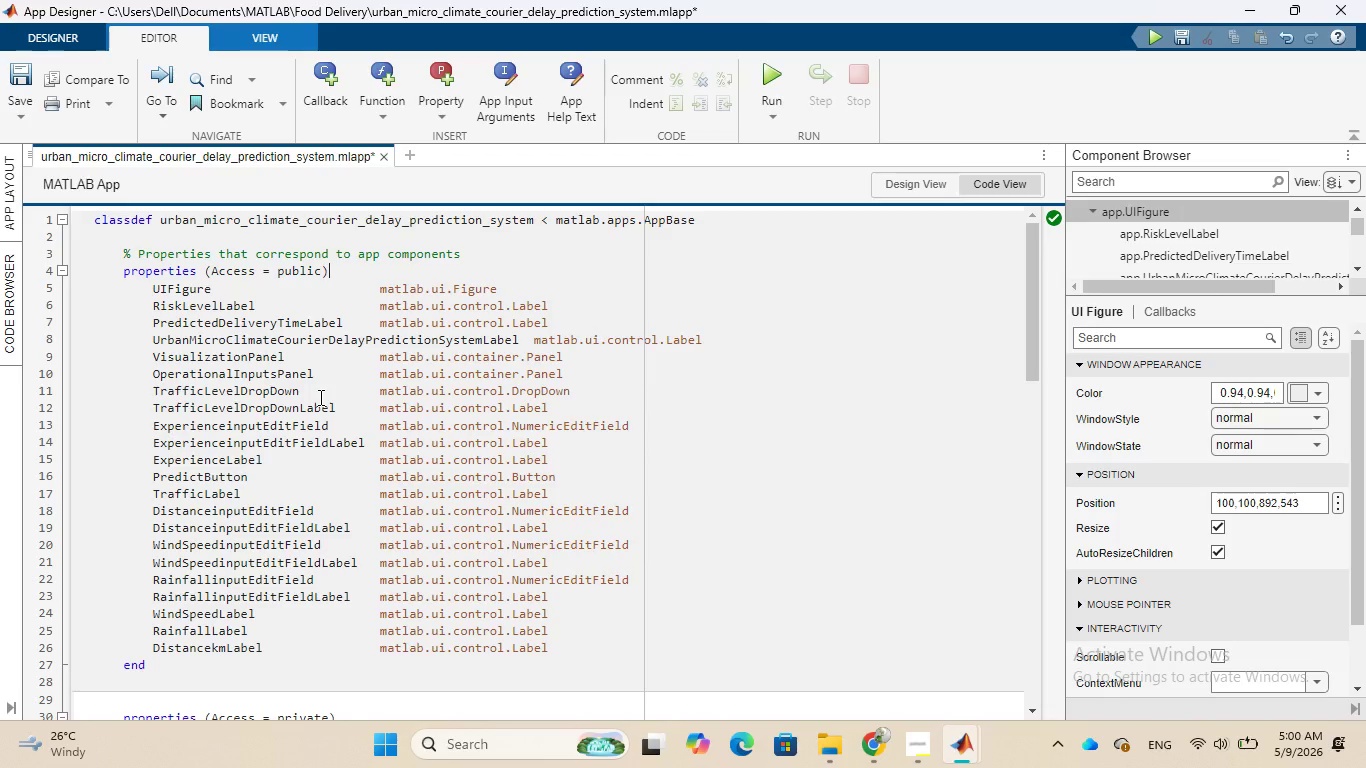 
scroll: coordinate [310, 393], scroll_direction: down, amount: 1.0
 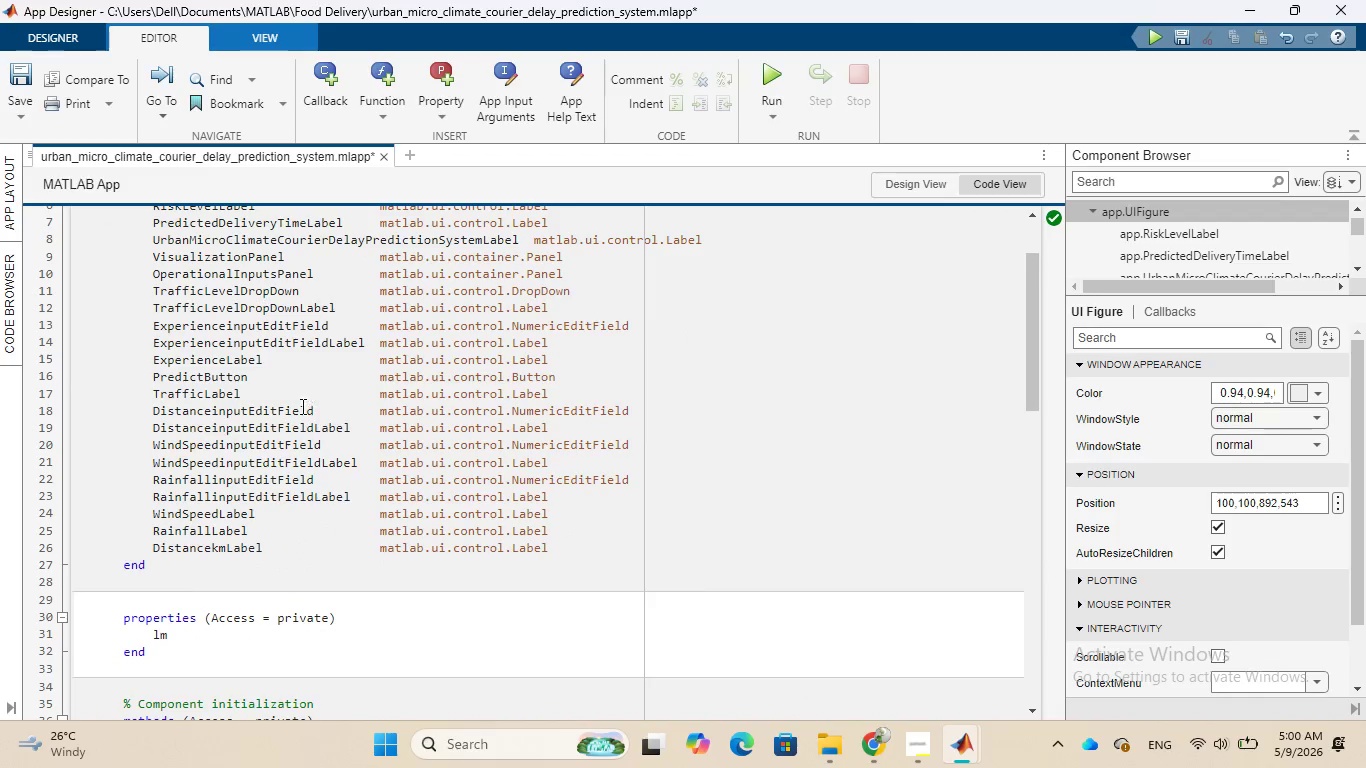 
scroll: coordinate [296, 415], scroll_direction: up, amount: 2.0
 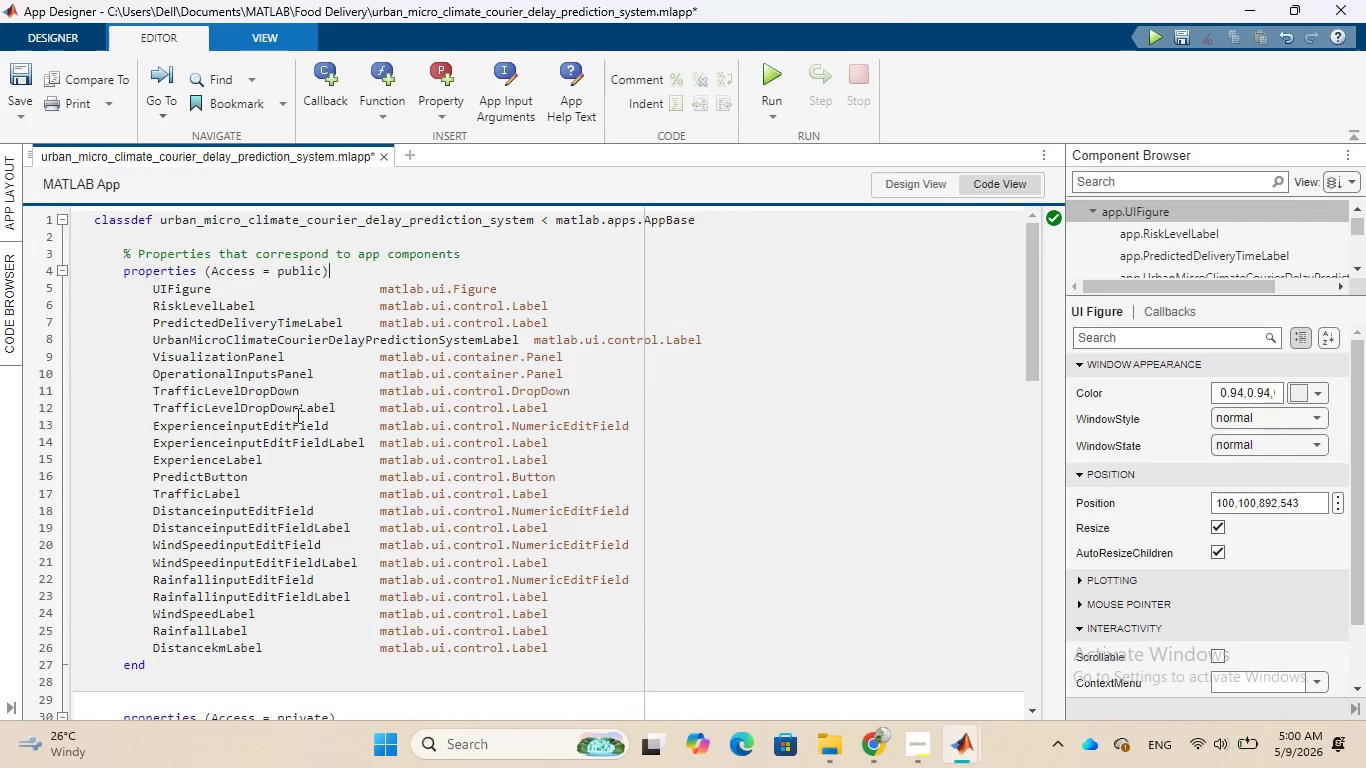 
scroll: coordinate [296, 415], scroll_direction: down, amount: 3.0
 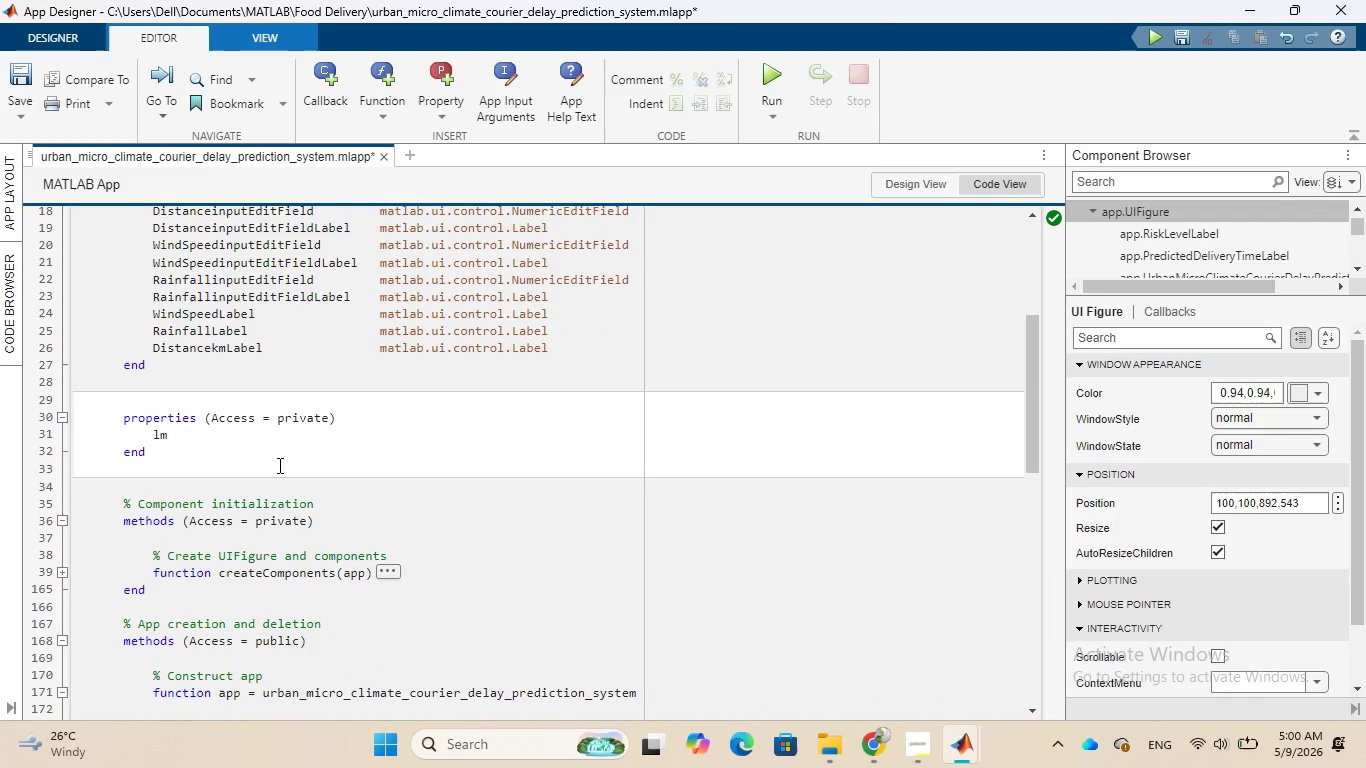 
left_click([278, 465])
 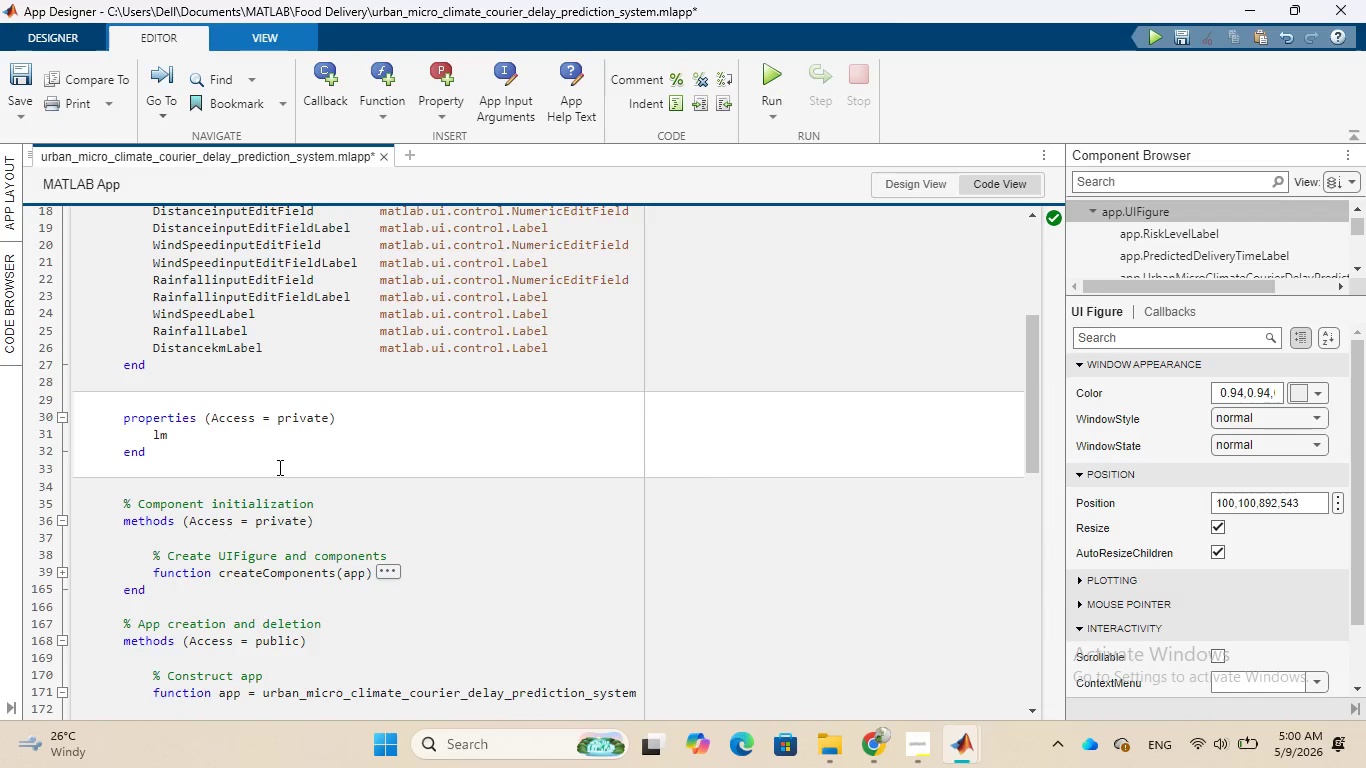 
wait(9.39)
 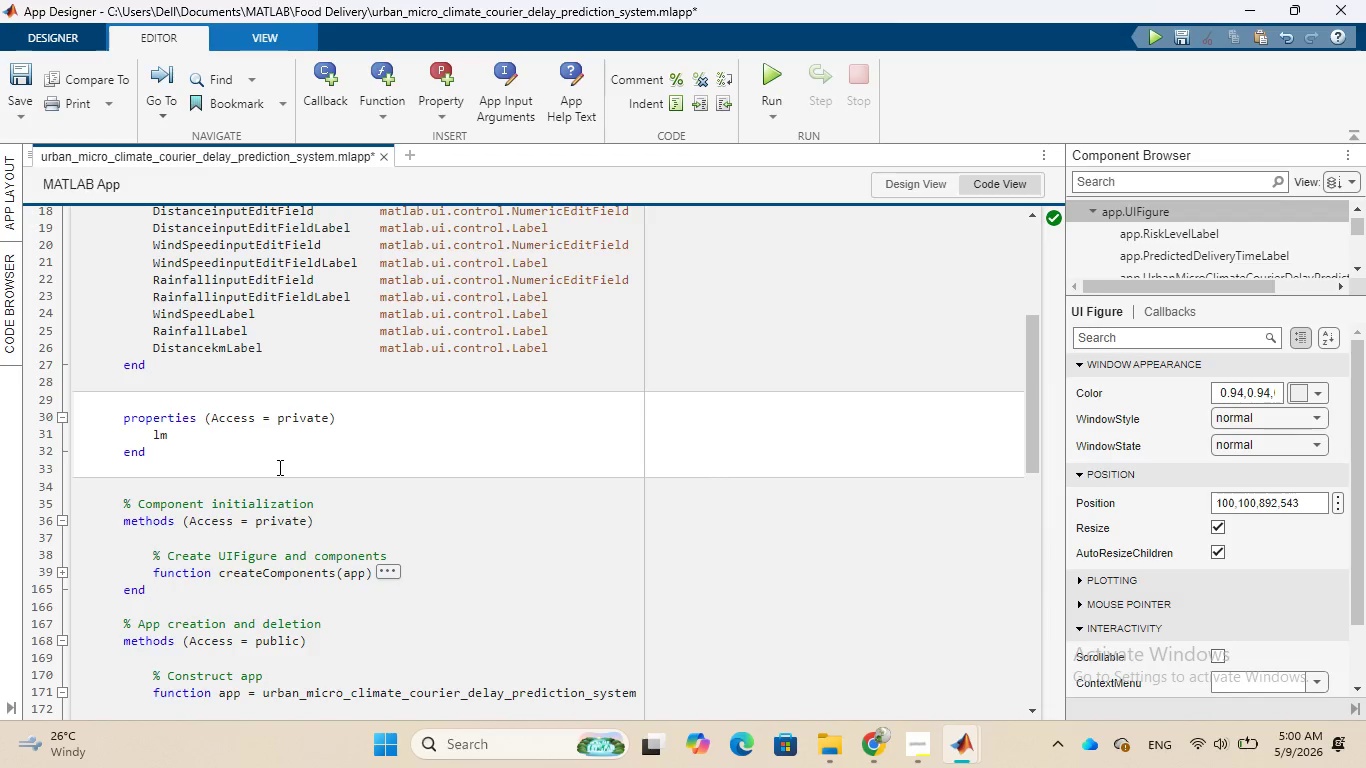 
scroll: coordinate [280, 467], scroll_direction: down, amount: 1.0
 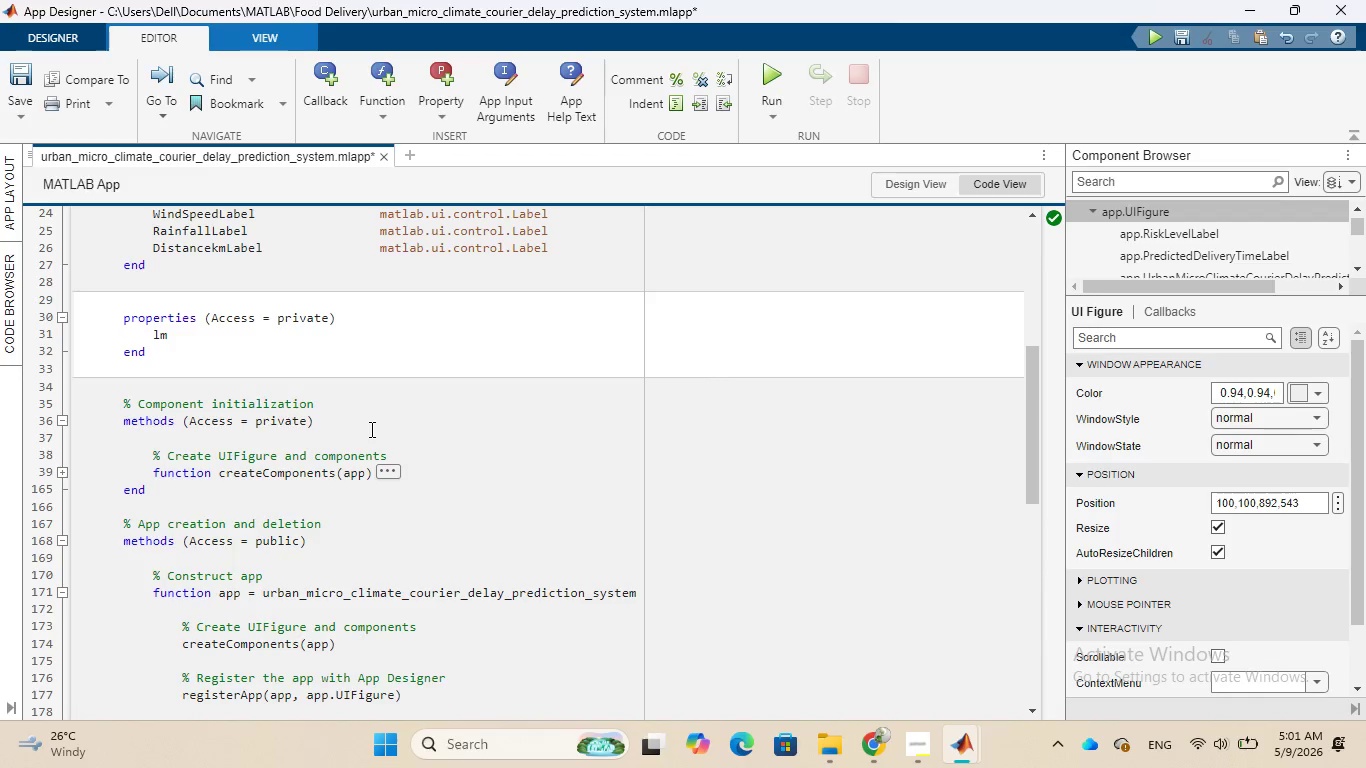 
wait(9.1)
 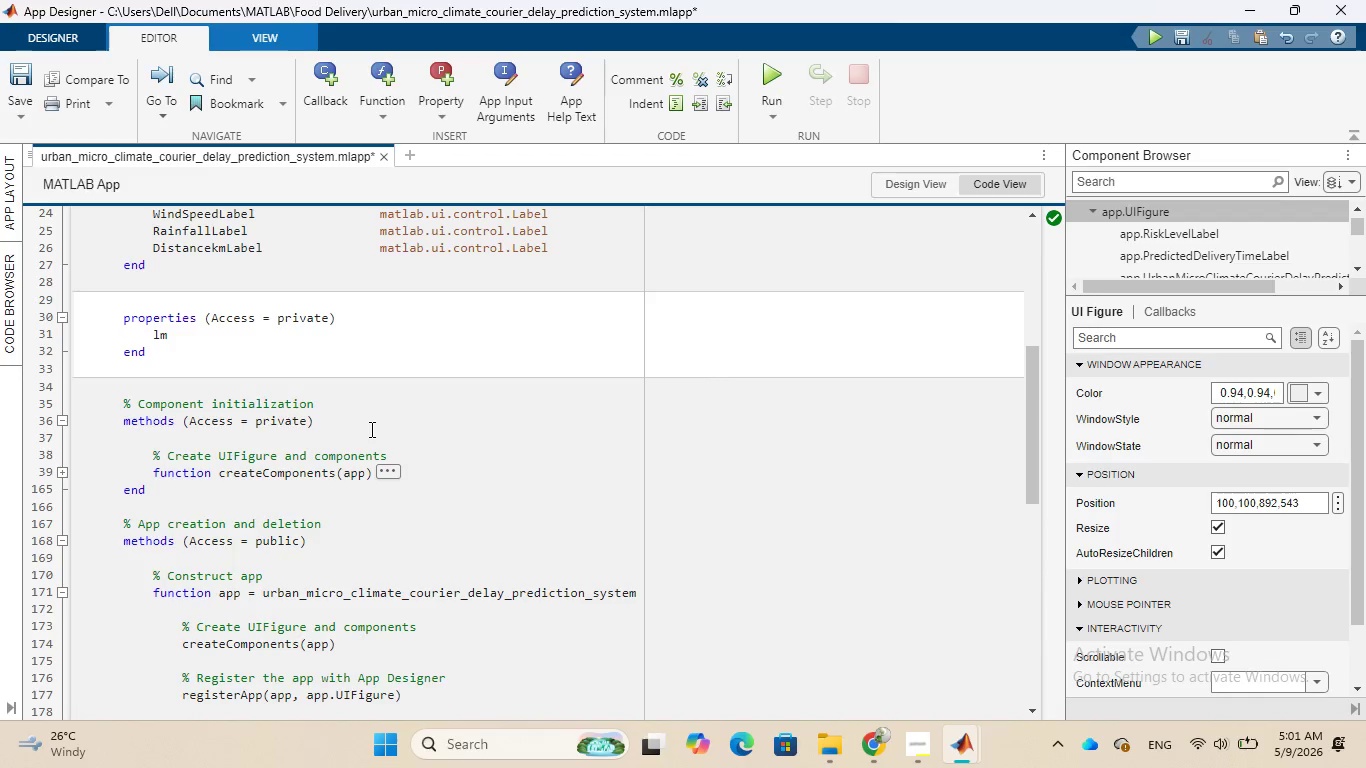 
left_click([322, 424])
 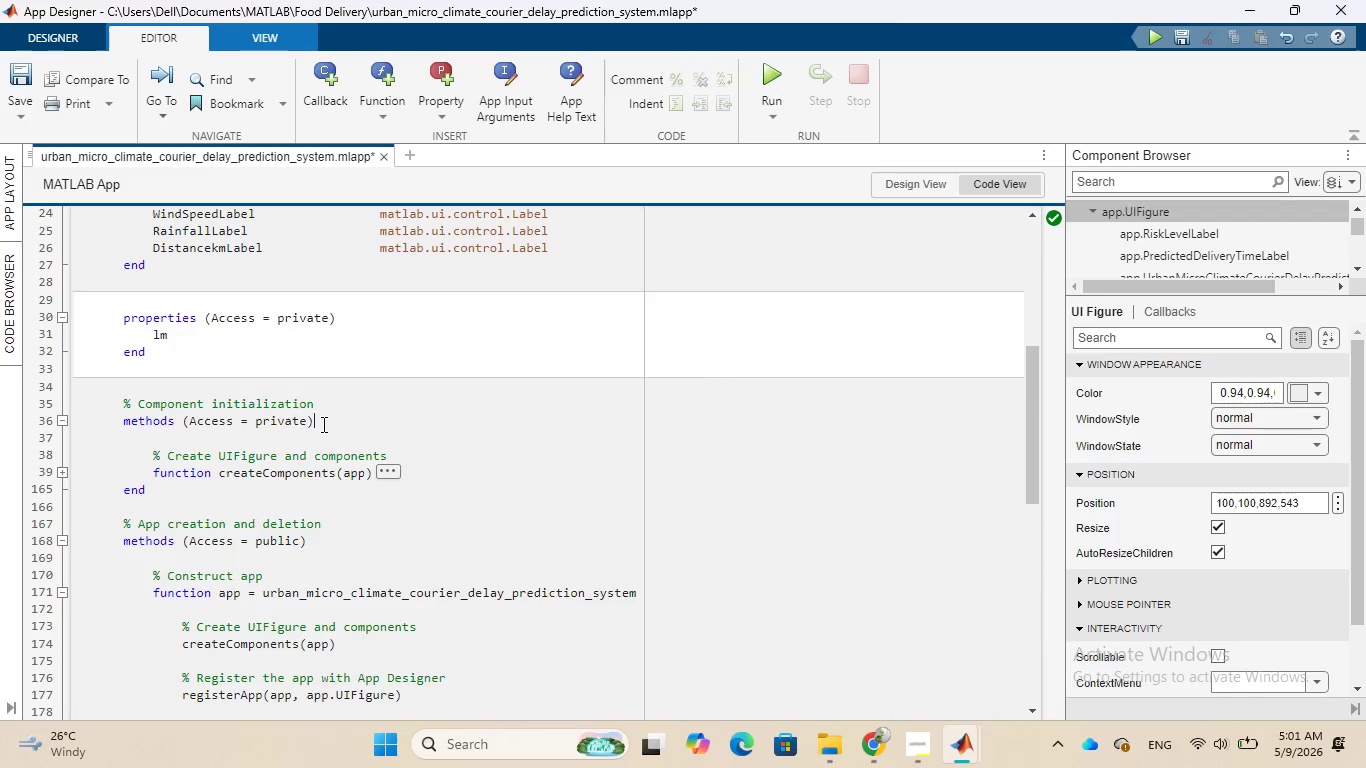 
key(Enter)
 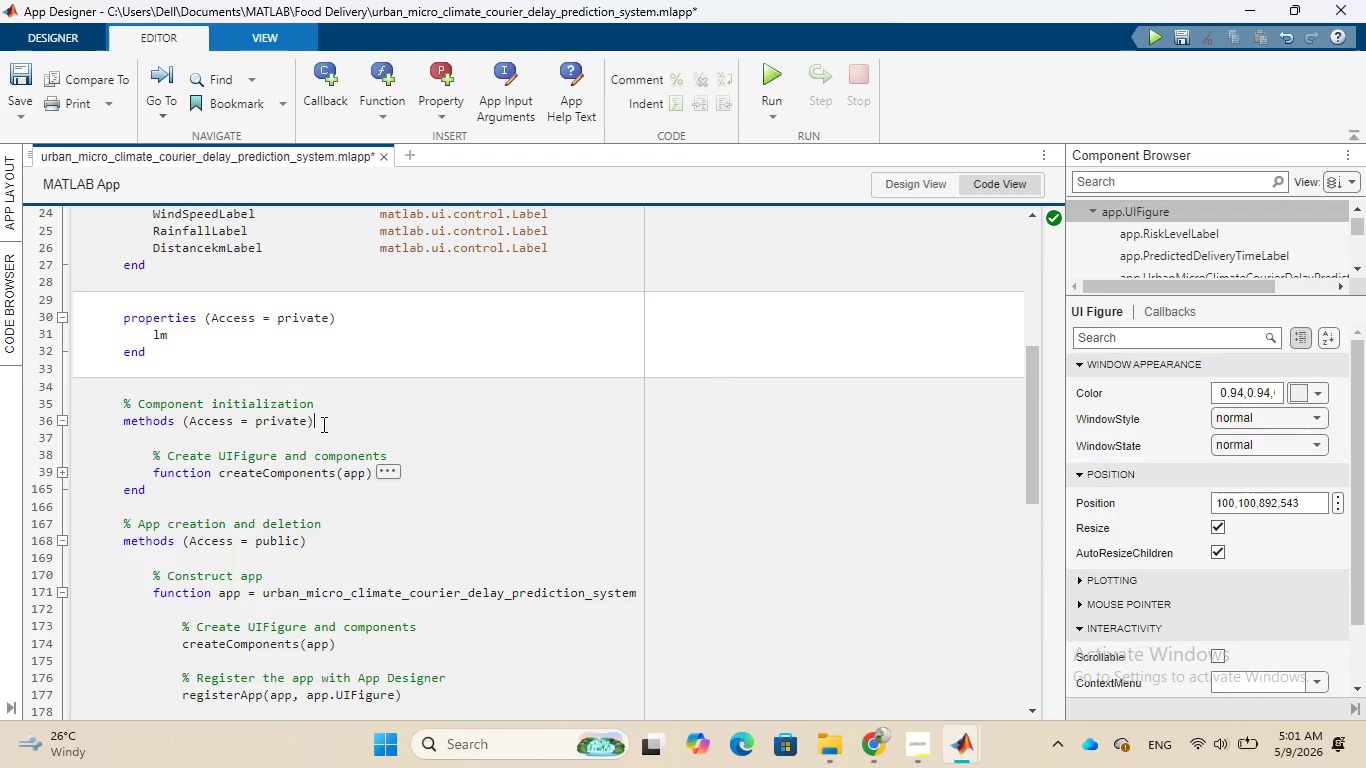 
key(Enter)
 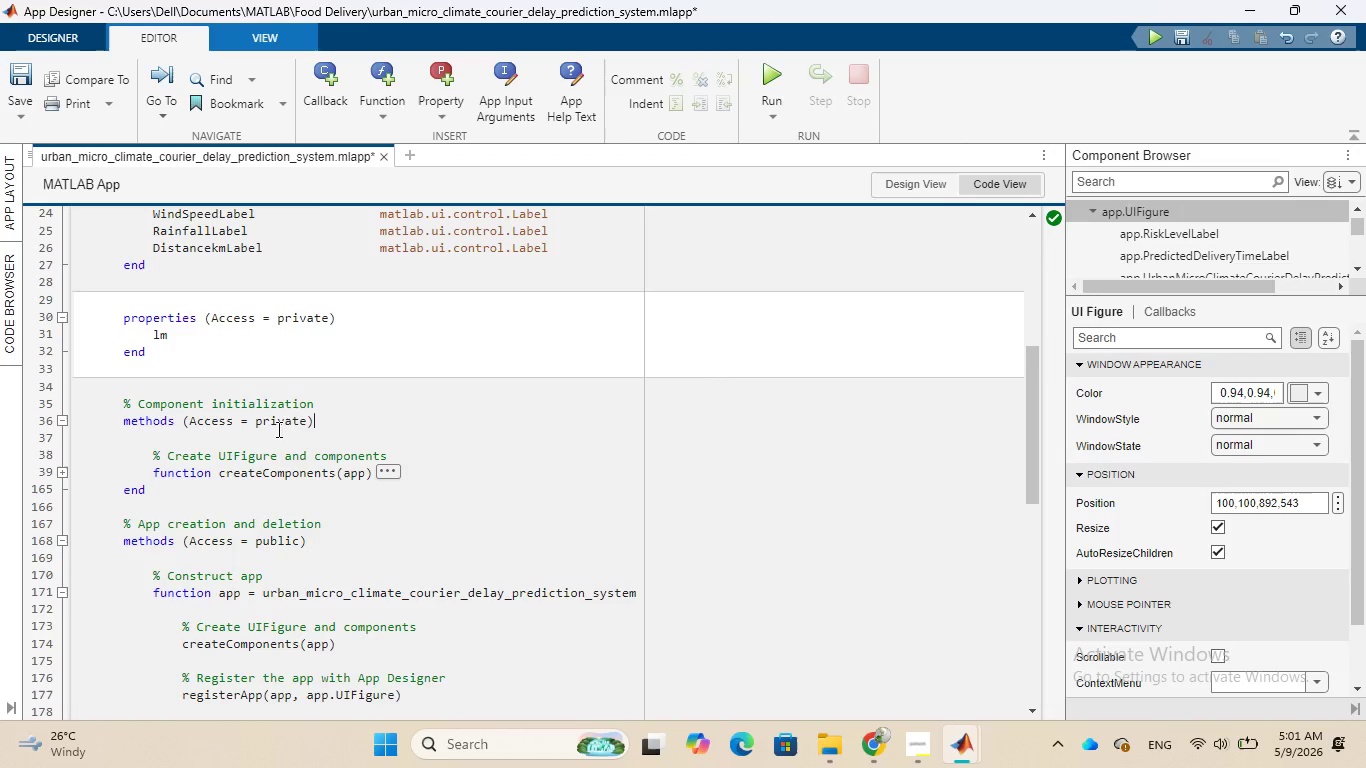 
left_click([265, 441])
 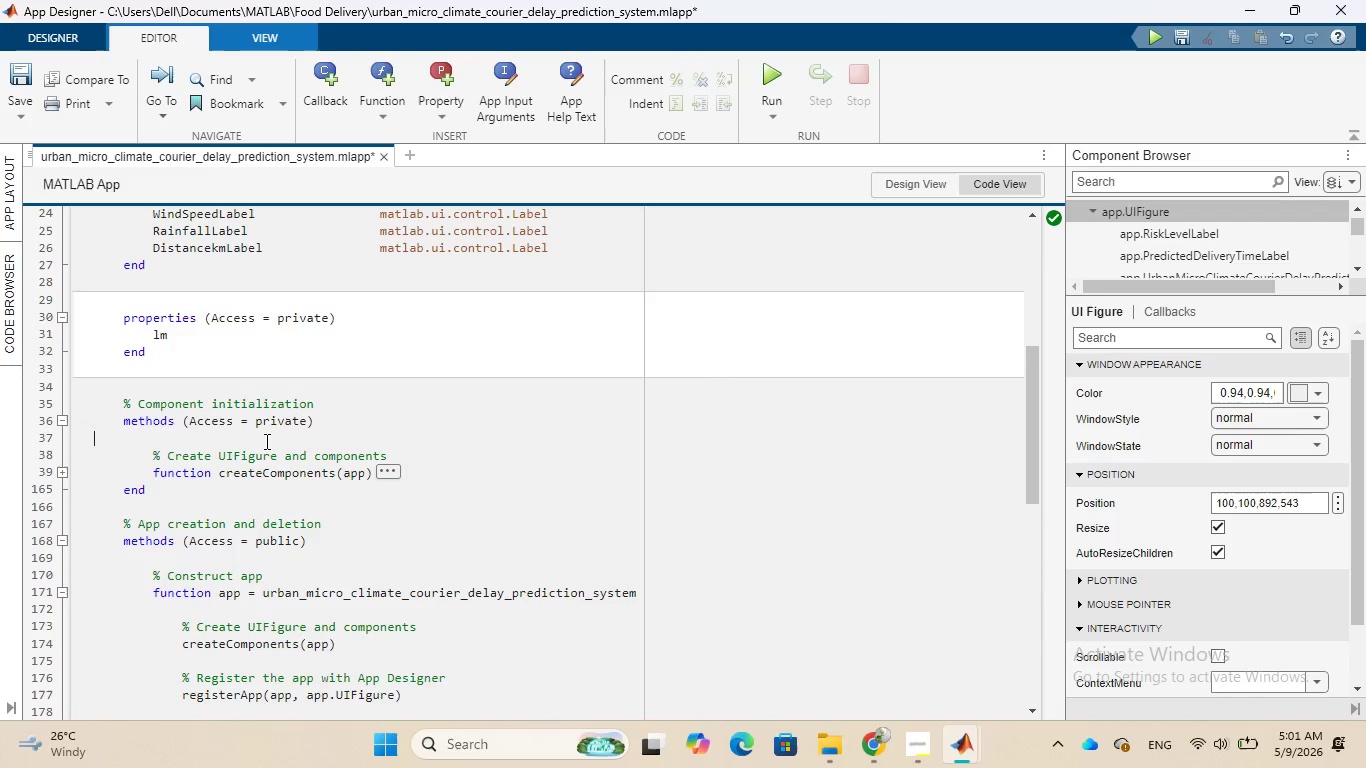 
wait(8.92)
 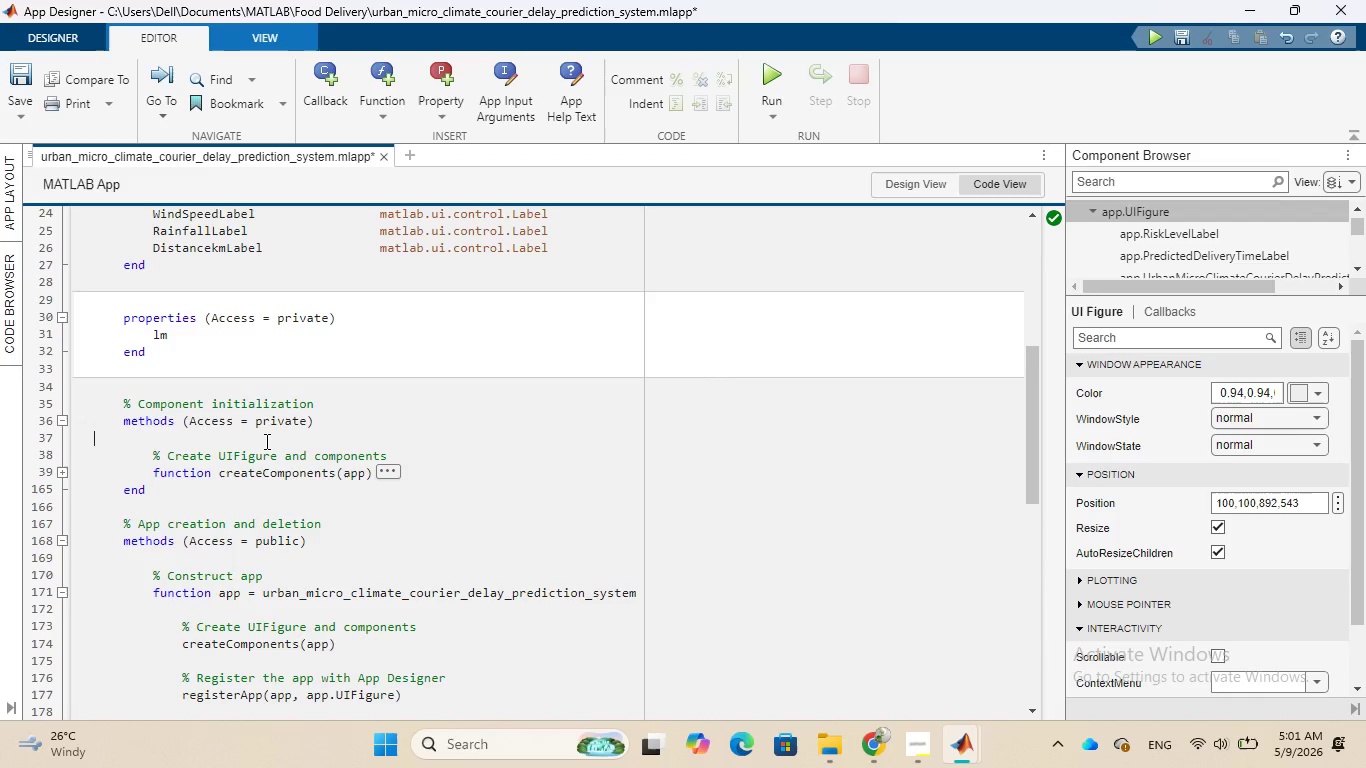 
left_click([8, 319])
 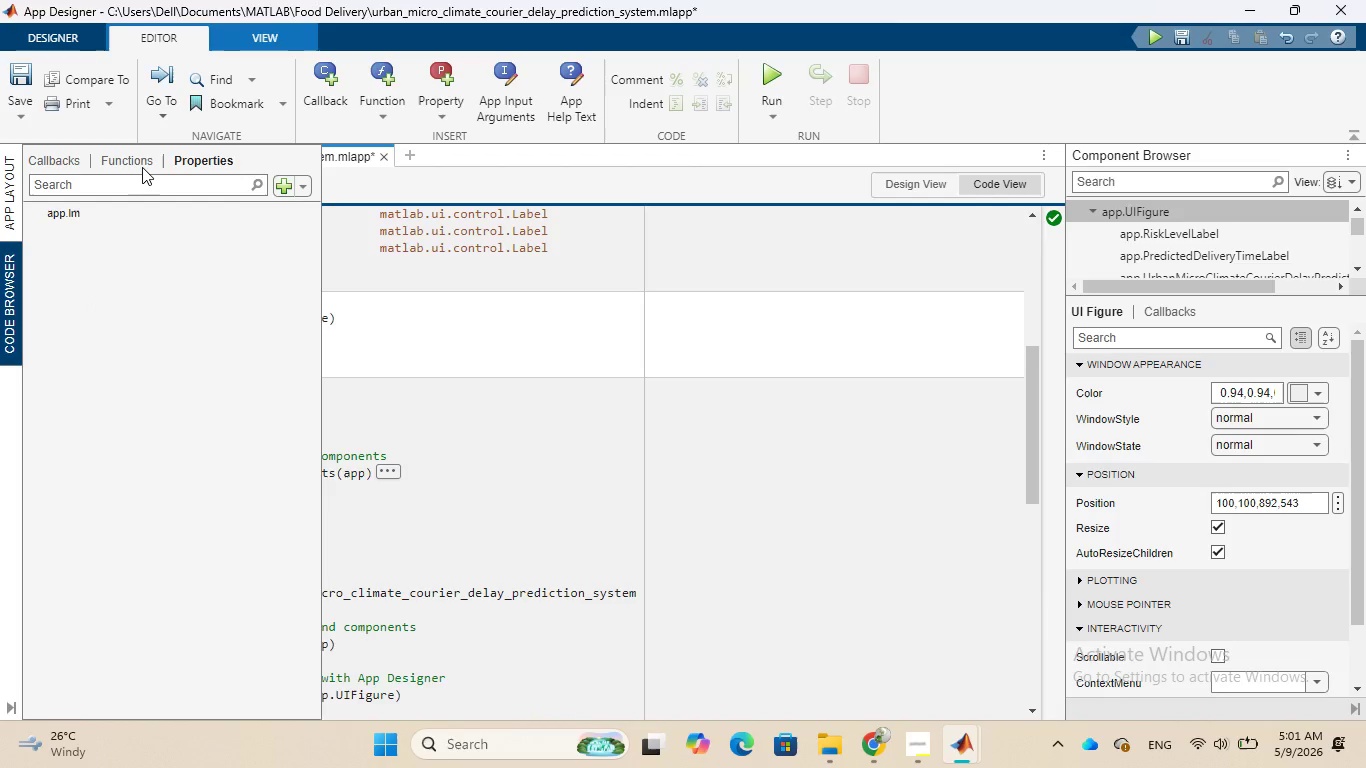 
left_click([137, 158])
 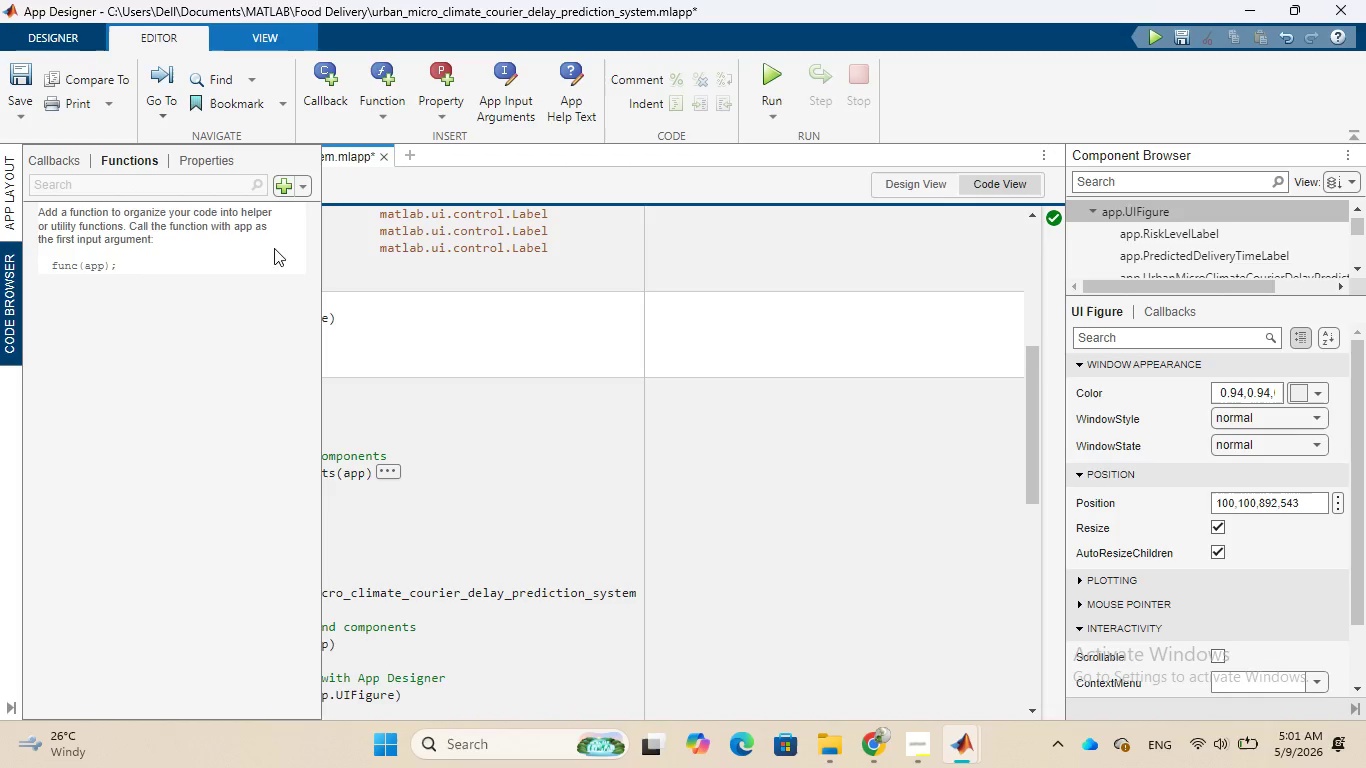 
left_click([278, 189])
 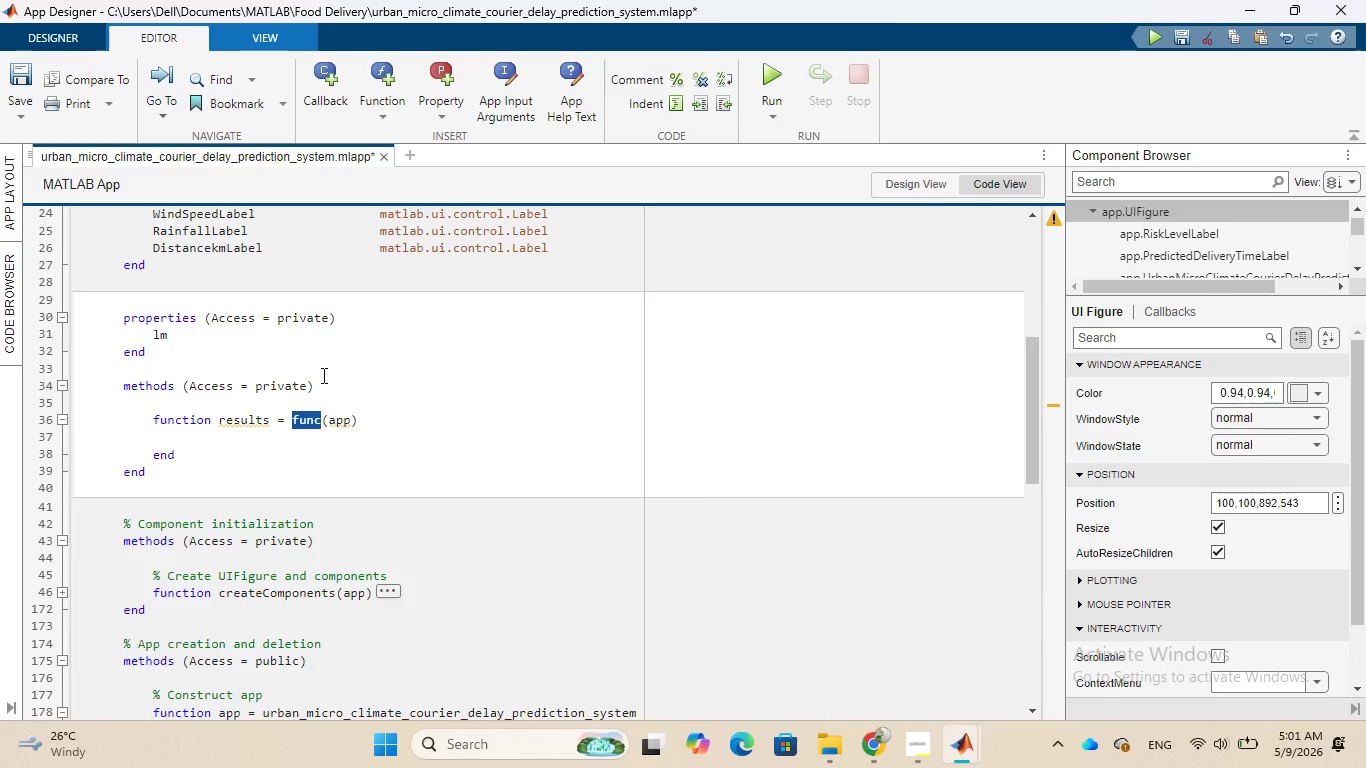 
wait(29.27)
 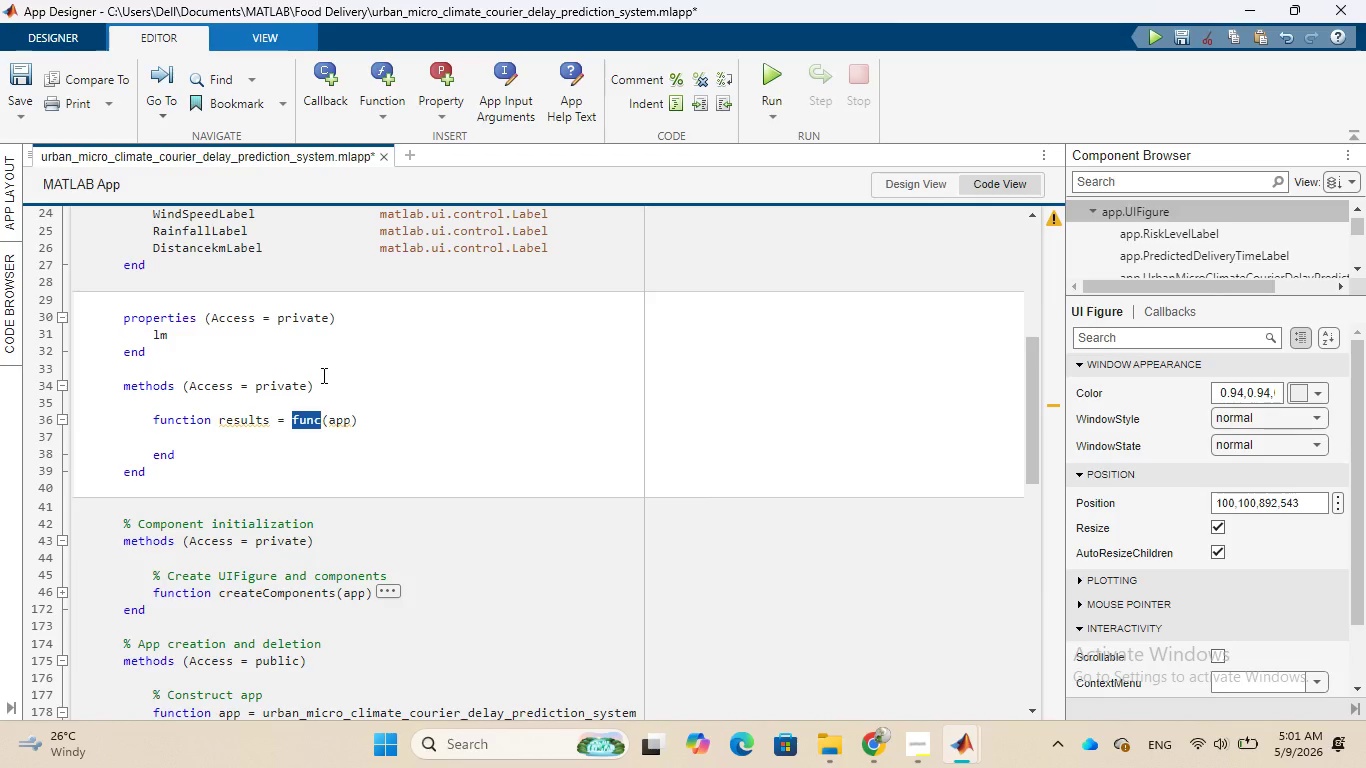 
left_click([357, 422])
 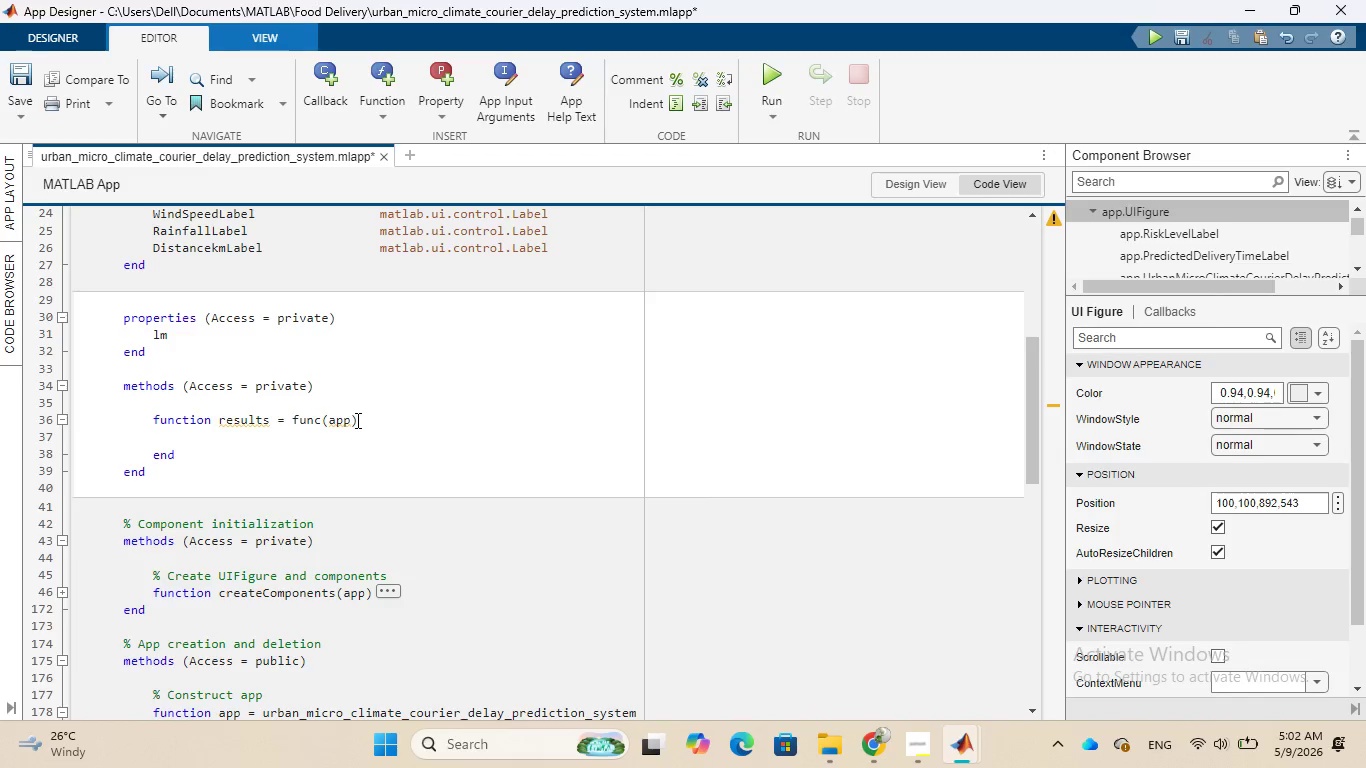 
hold_key(key=Backspace, duration=0.86)
 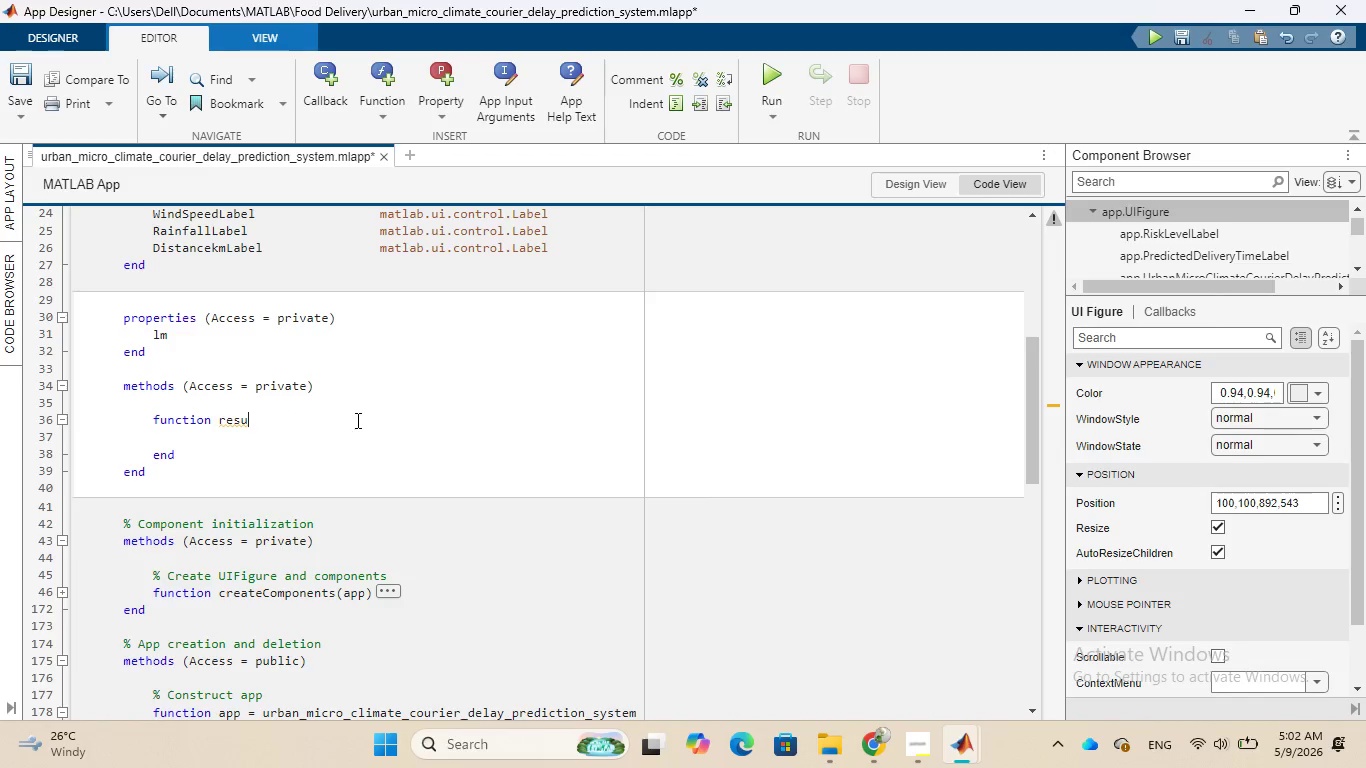 
hold_key(key=Backspace, duration=0.45)
 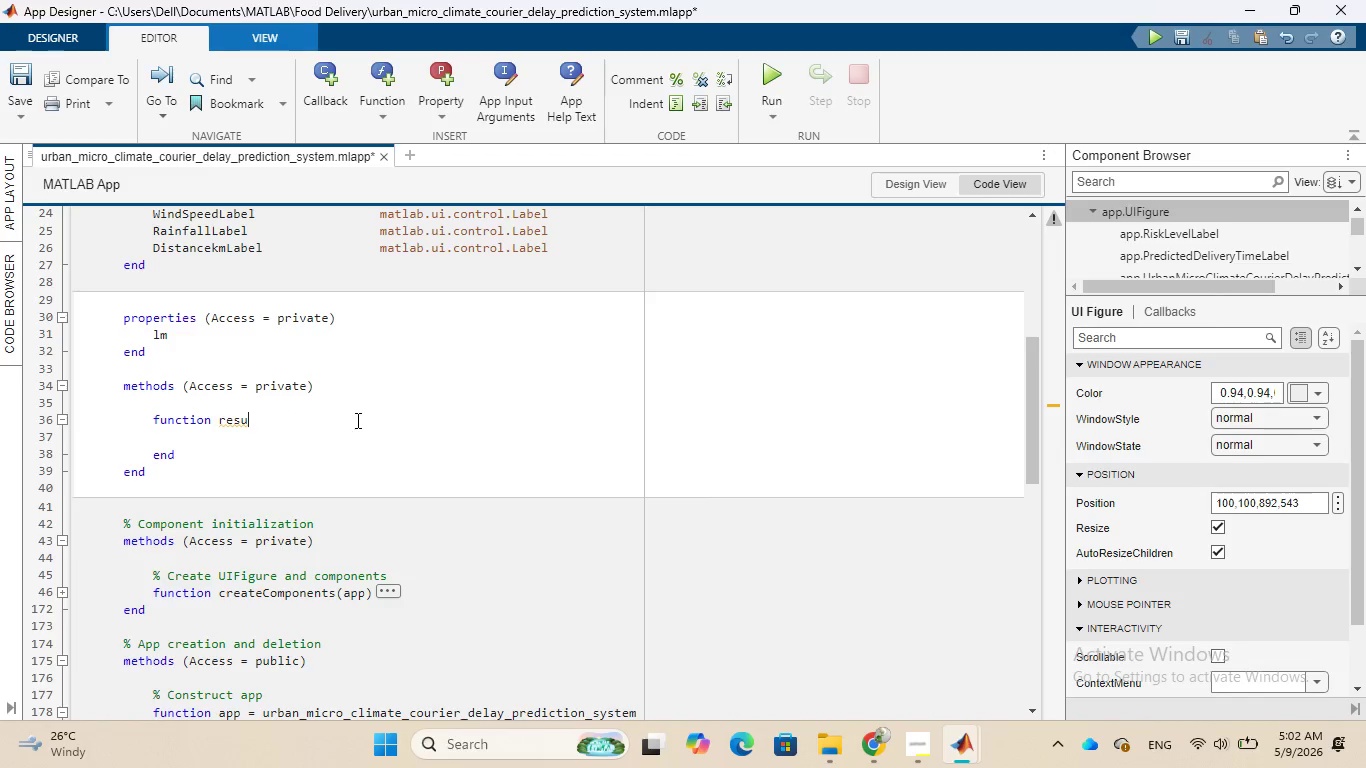 
key(Backspace)
 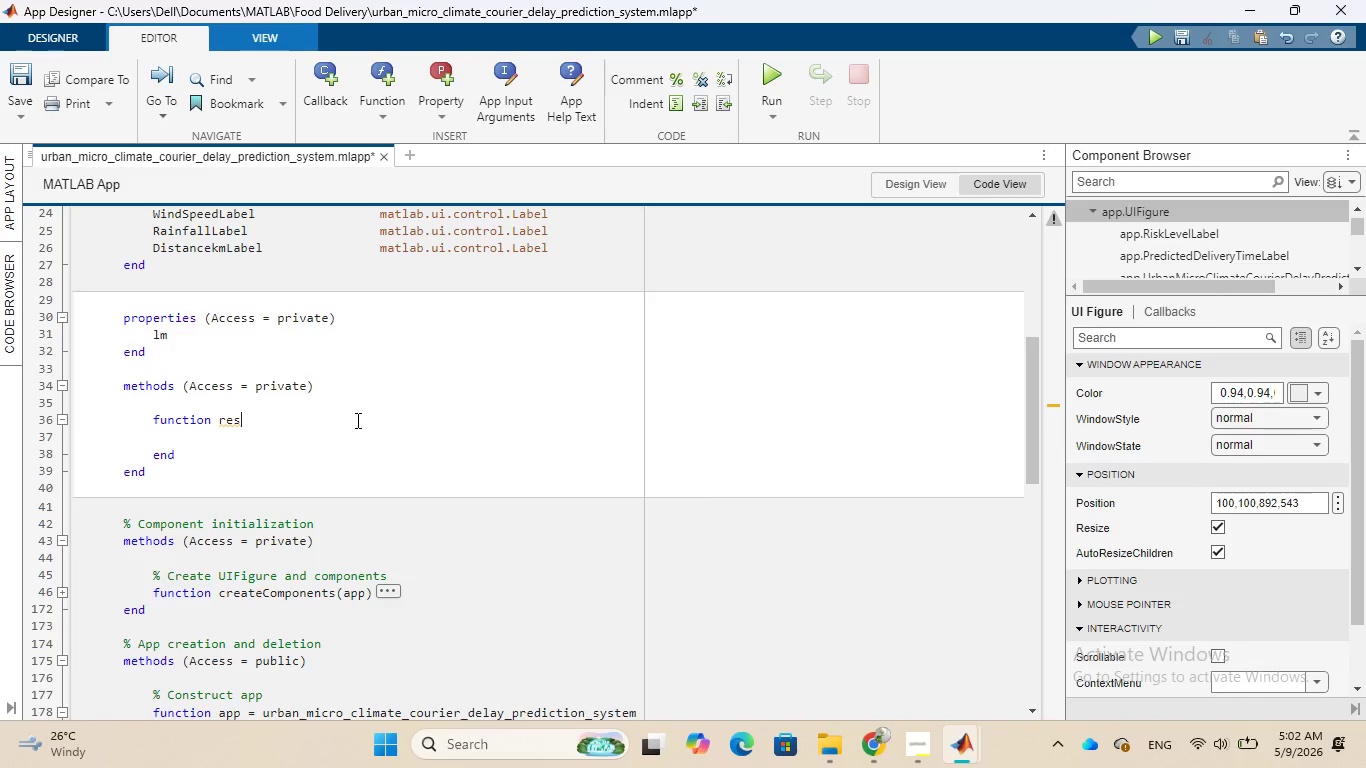 
key(Backspace)
 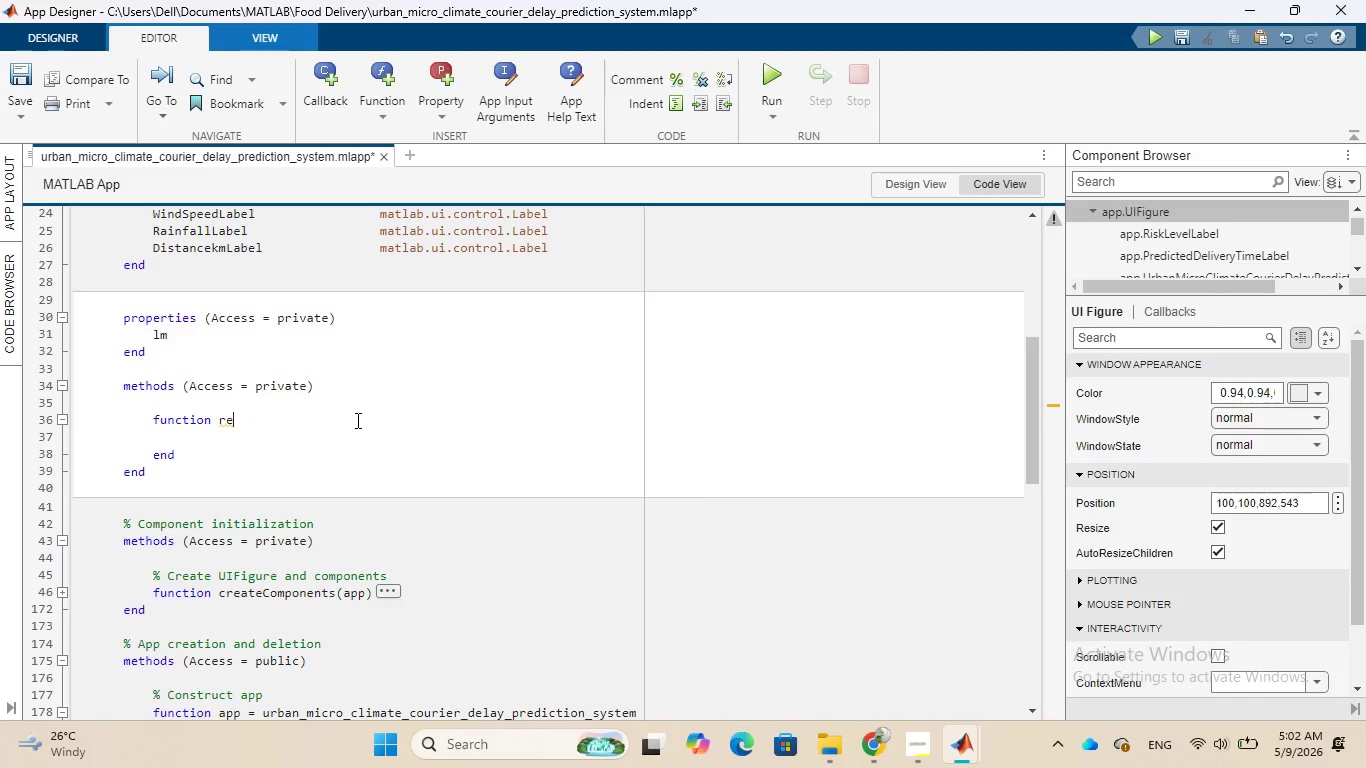 
key(Backspace)
 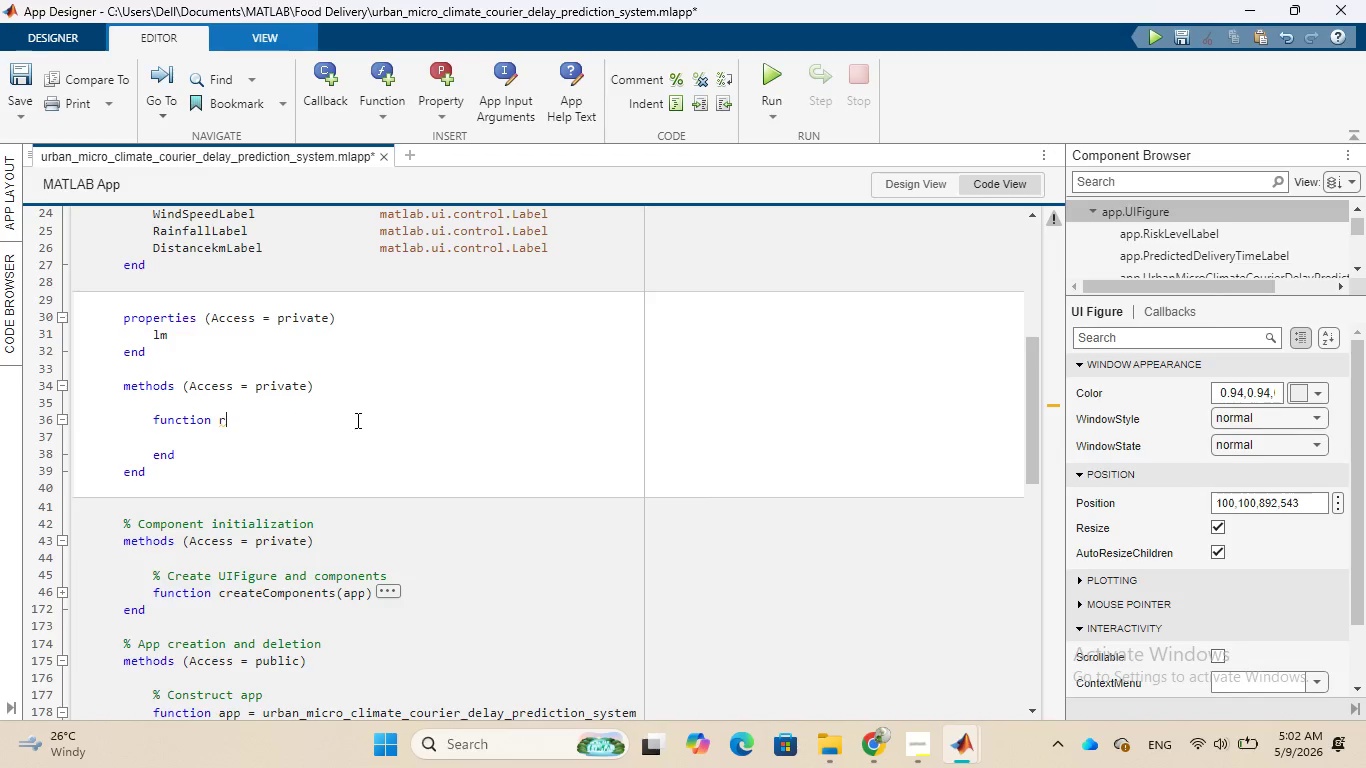 
key(Backspace)
 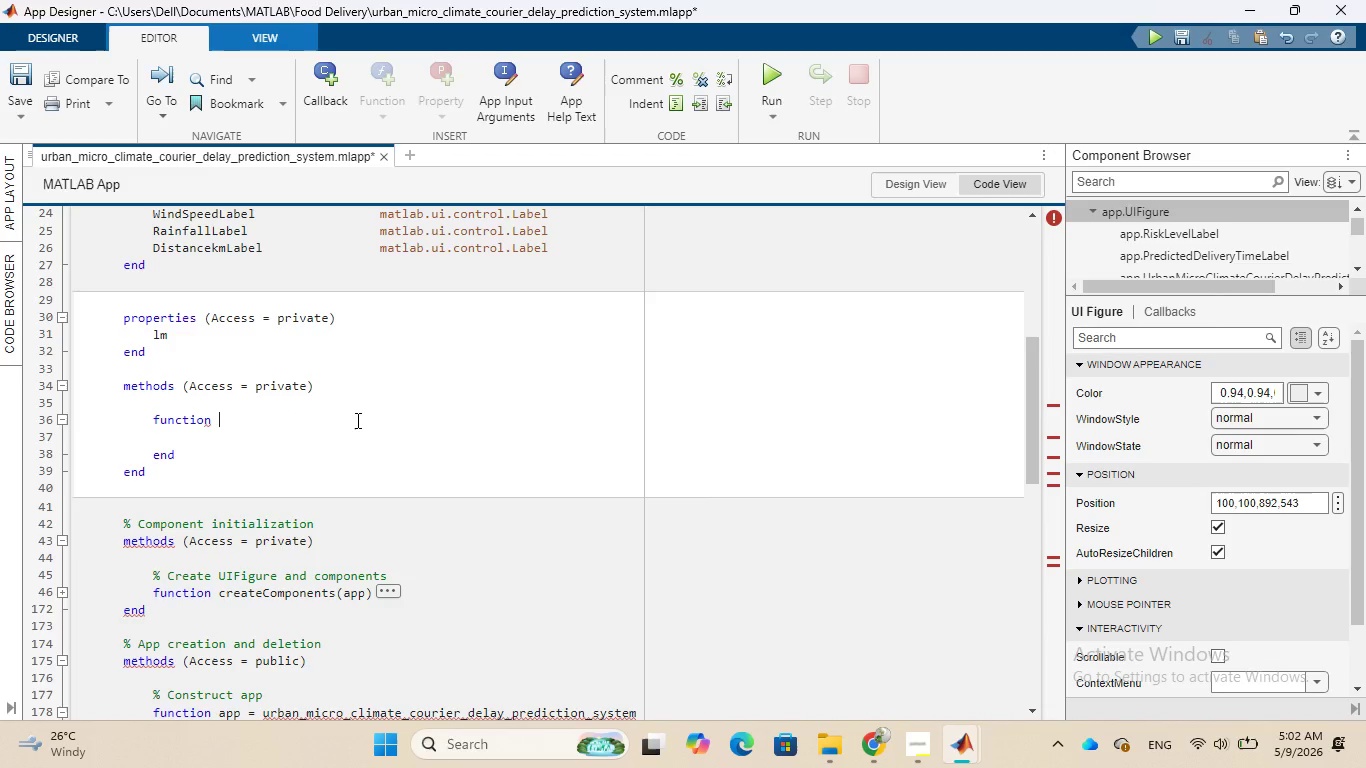 
wait(5.42)
 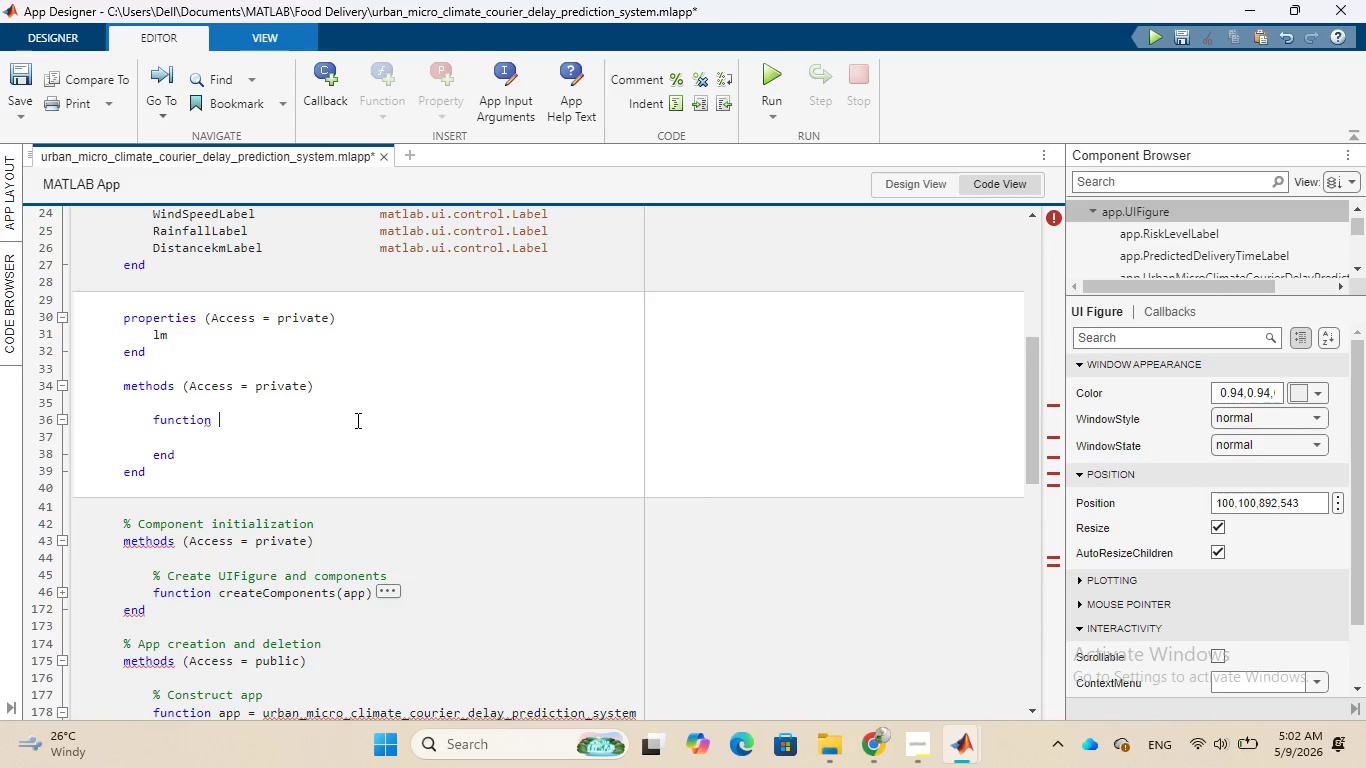 
type(st)
 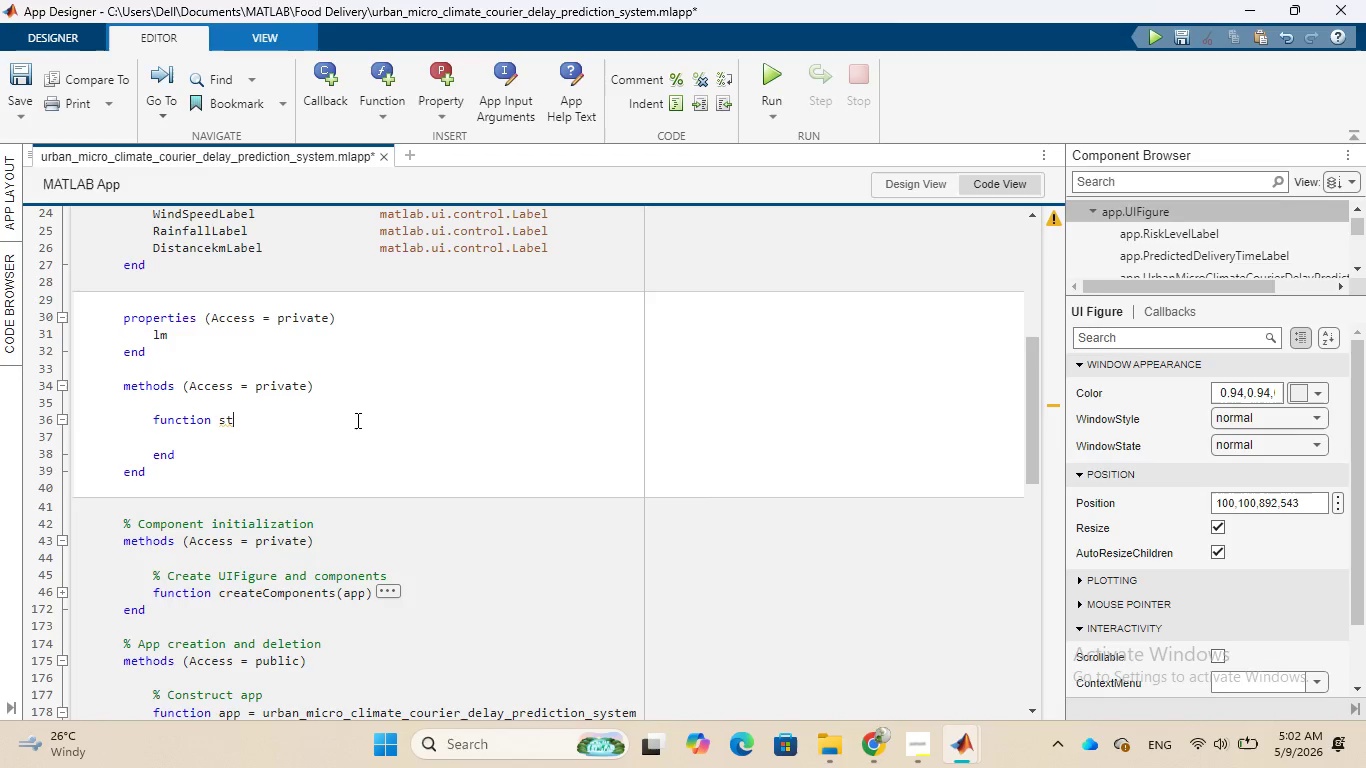 
type(art)
 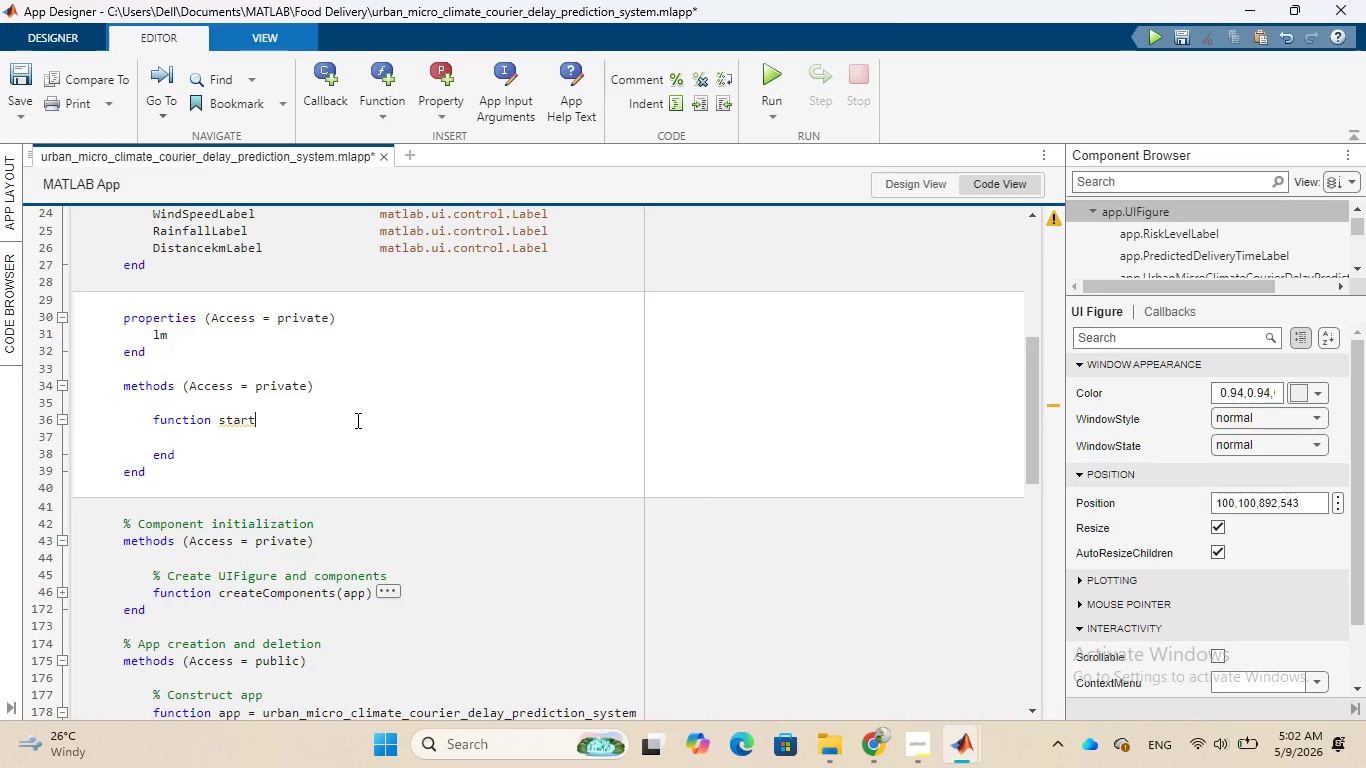 
type(up)
 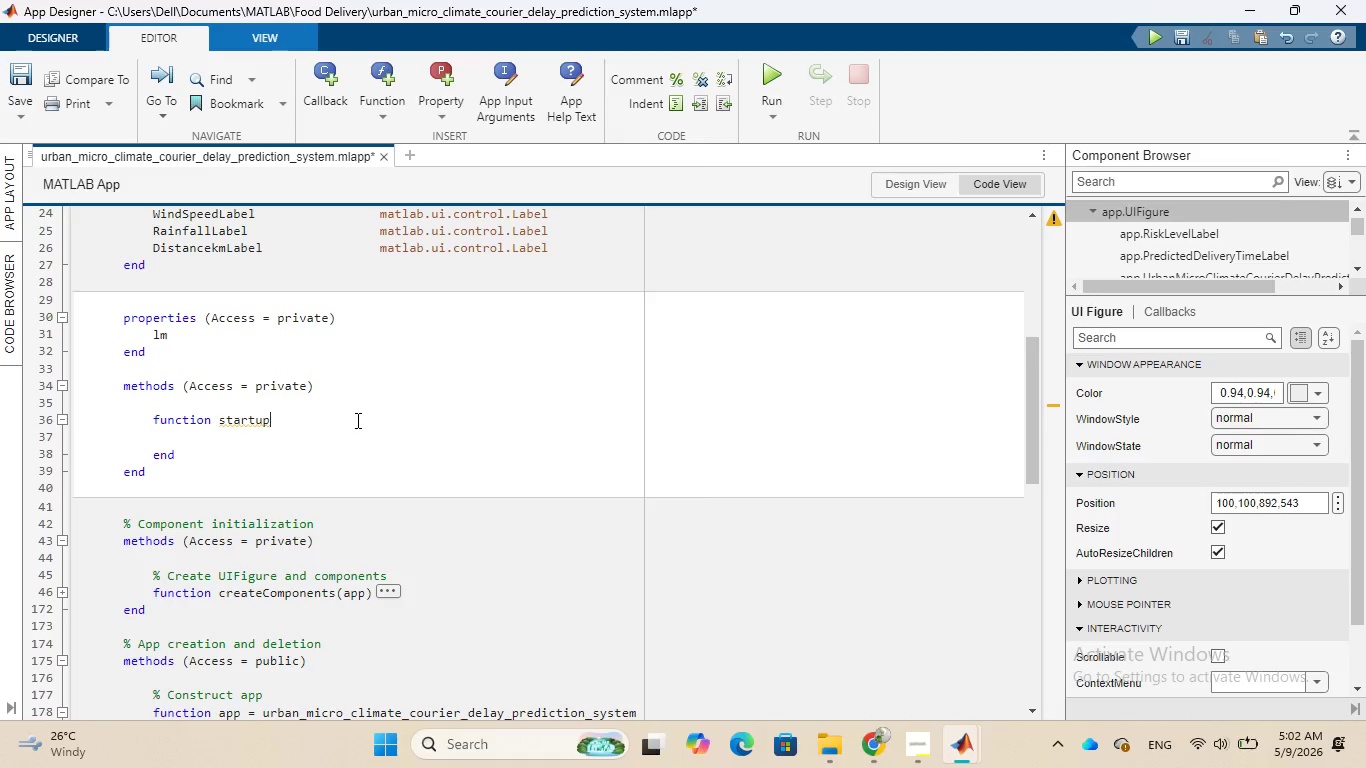 
type(Fcn)
 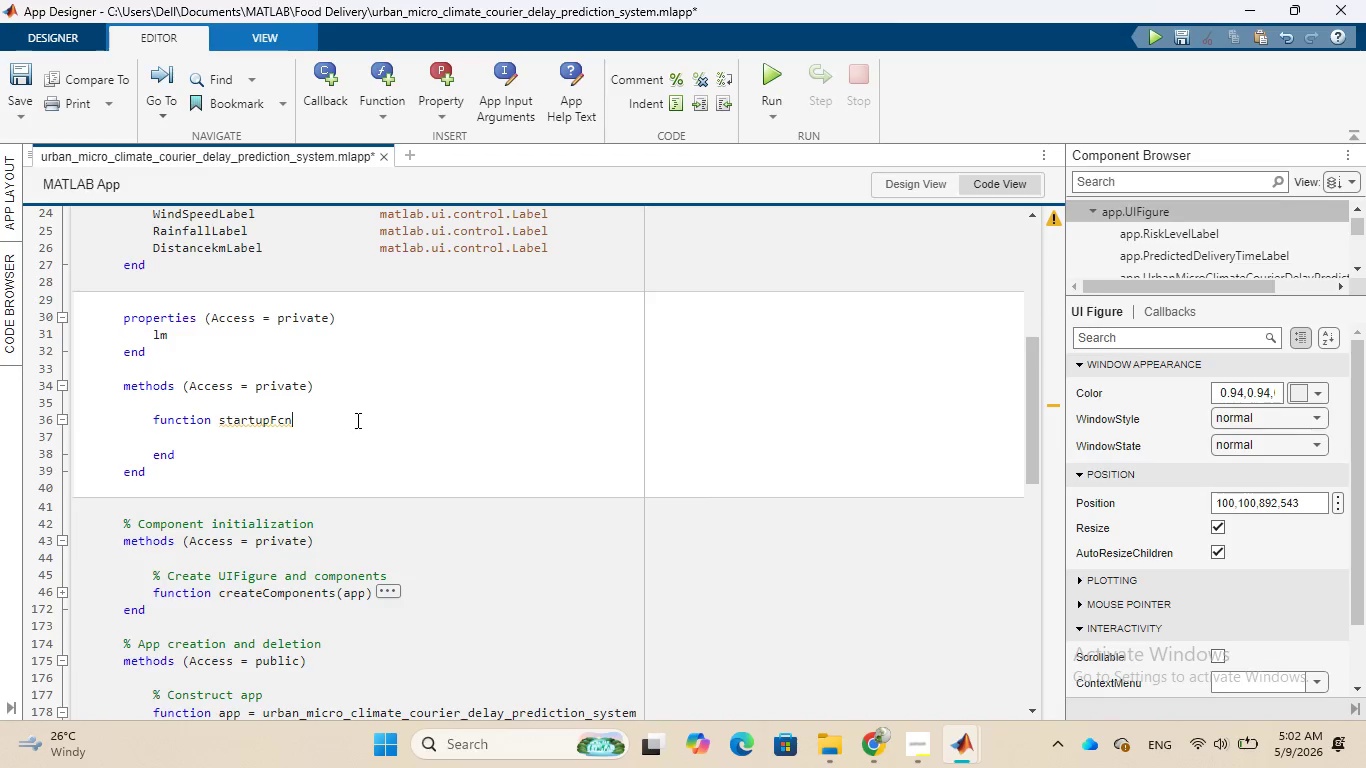 
type((app)
 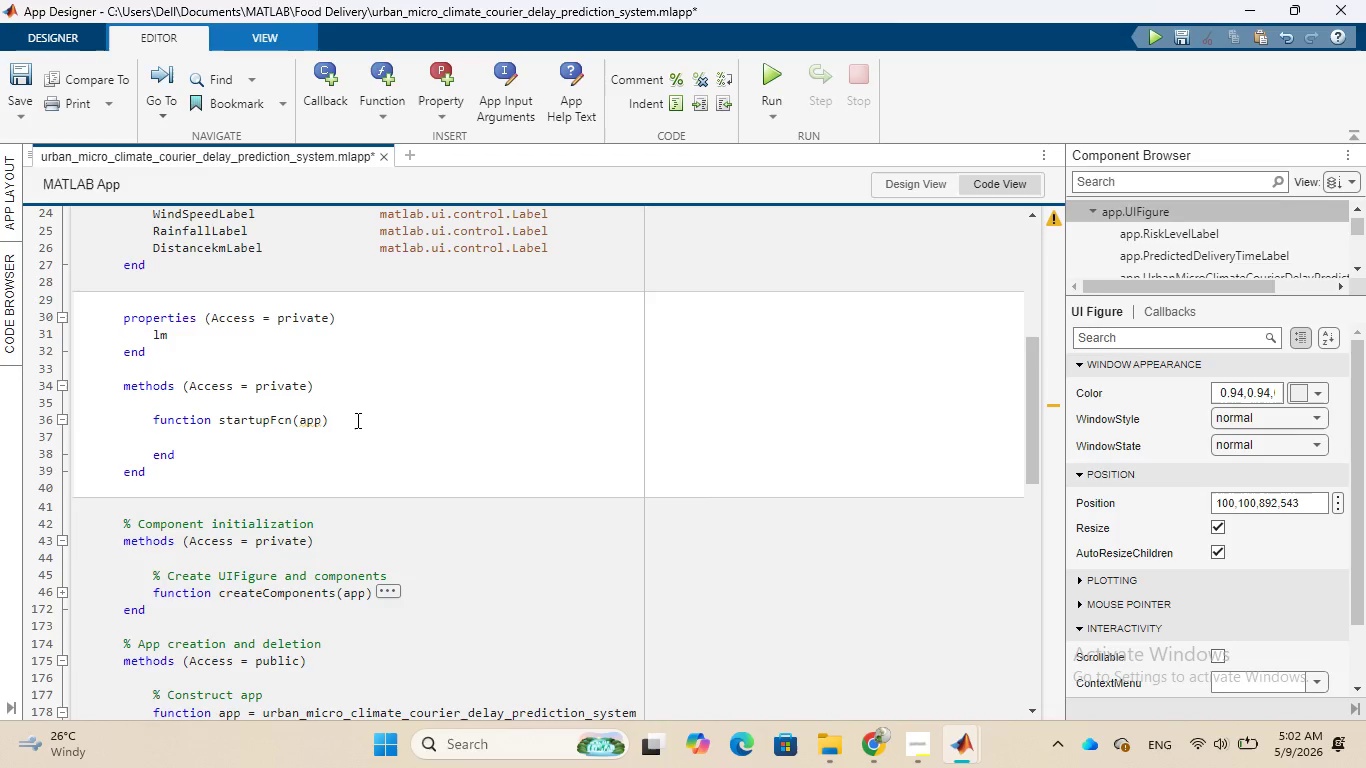 
key(ArrowRight)
 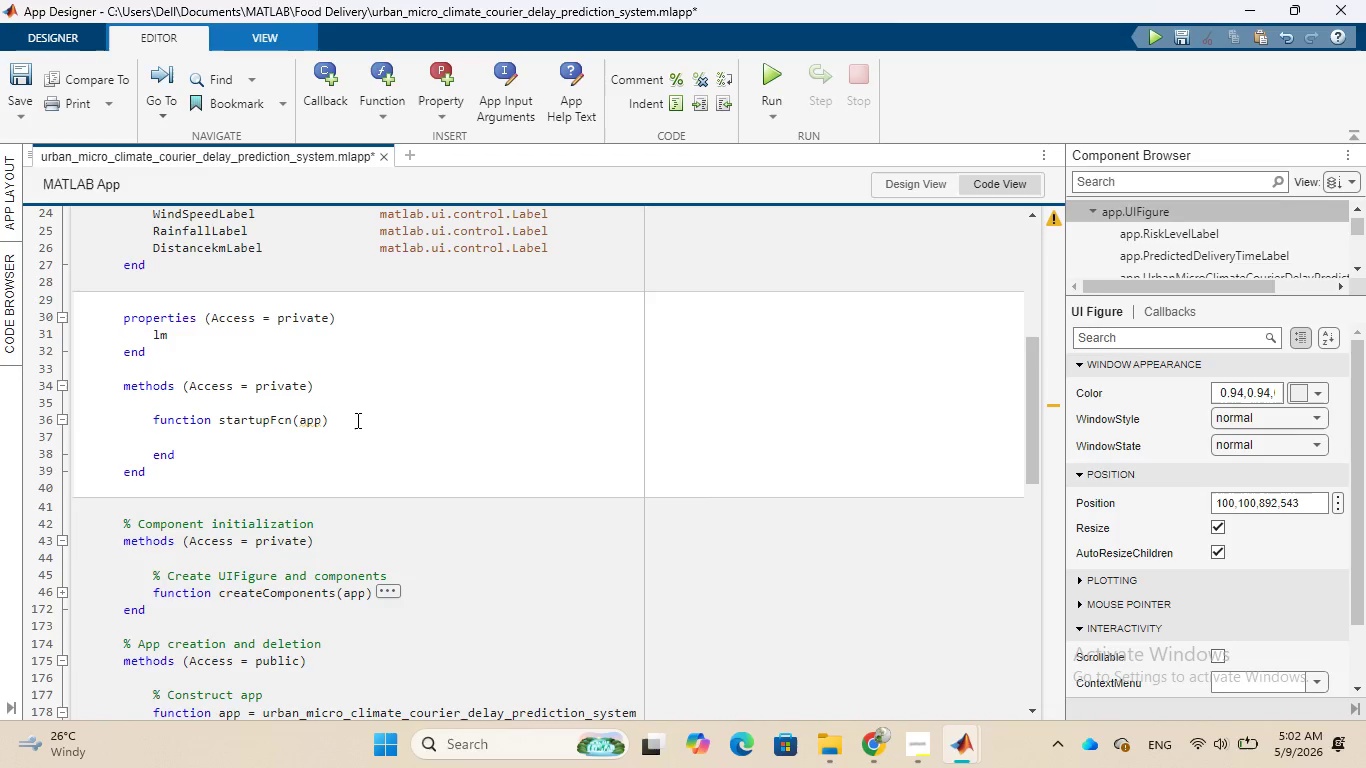 
key(Enter)
 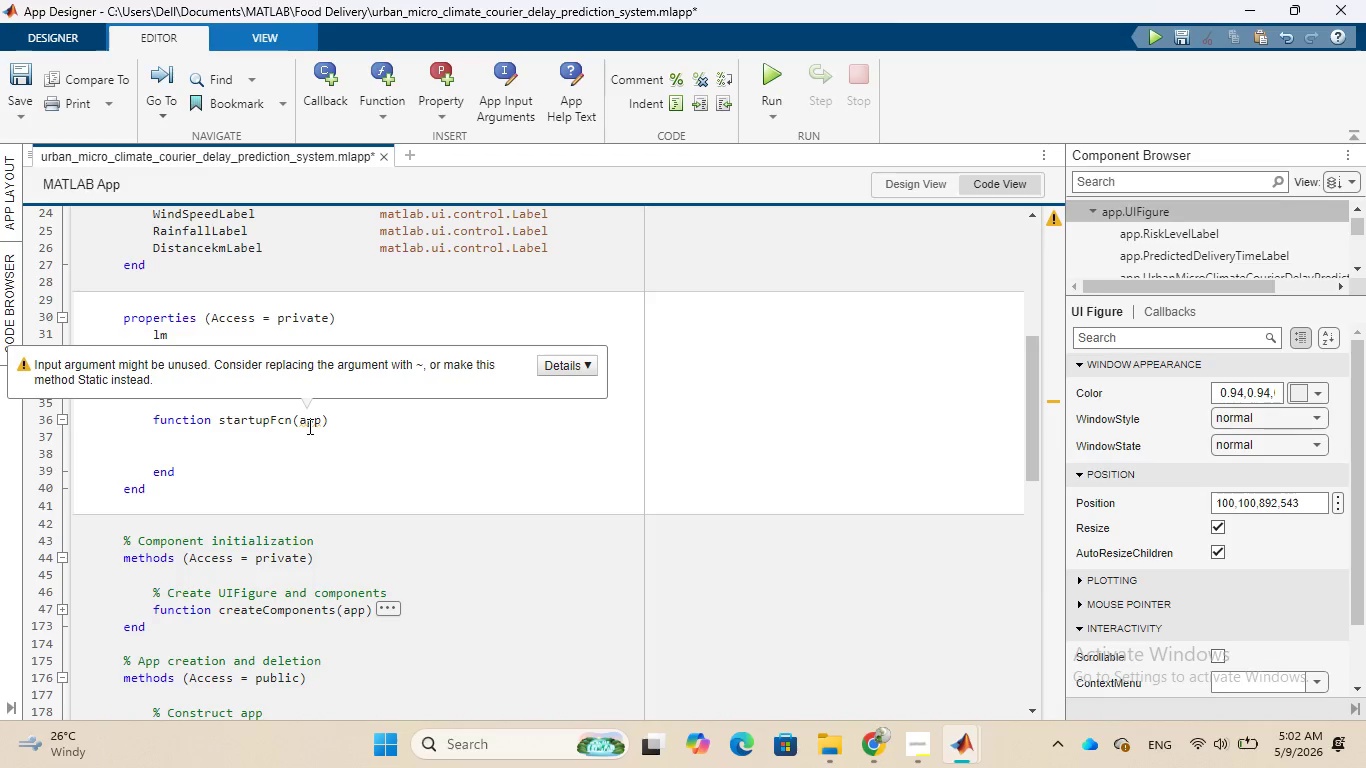 
wait(14.73)
 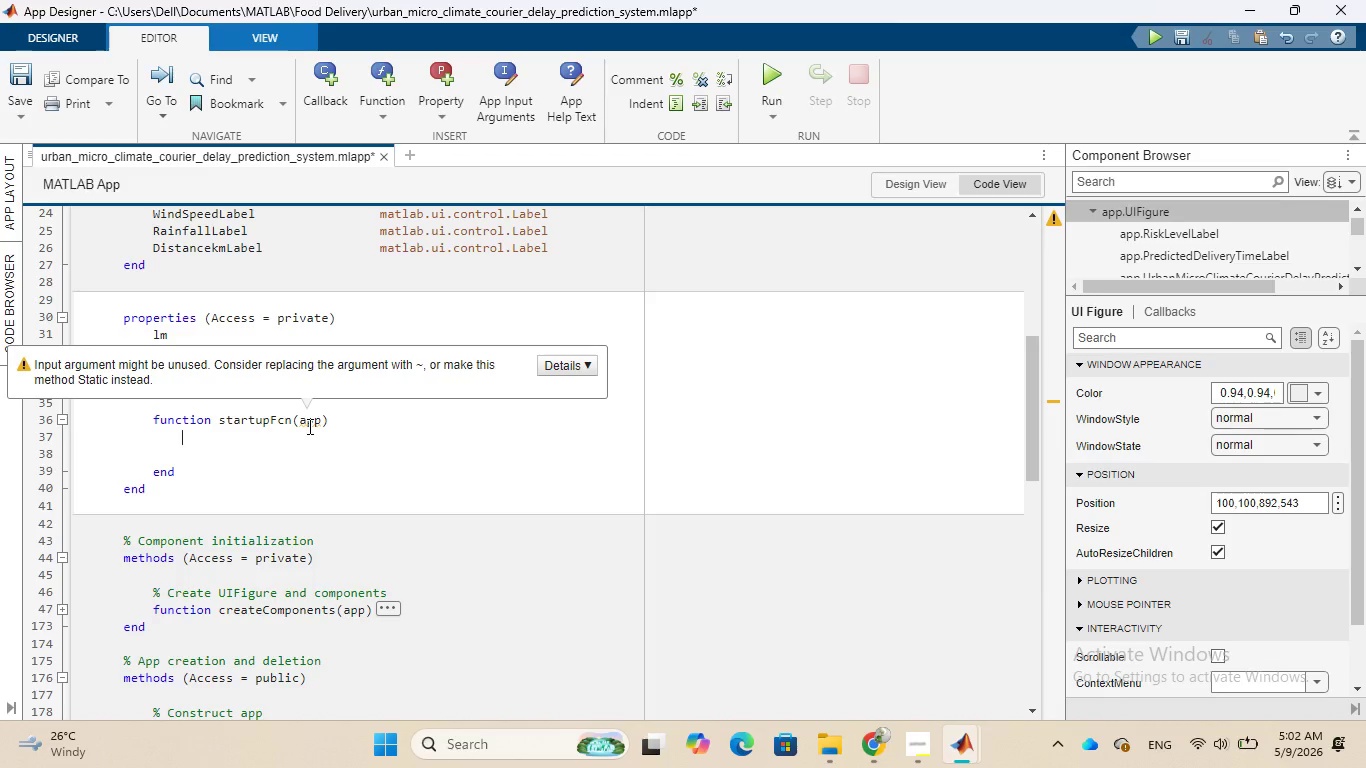 
type(%LOAD)
 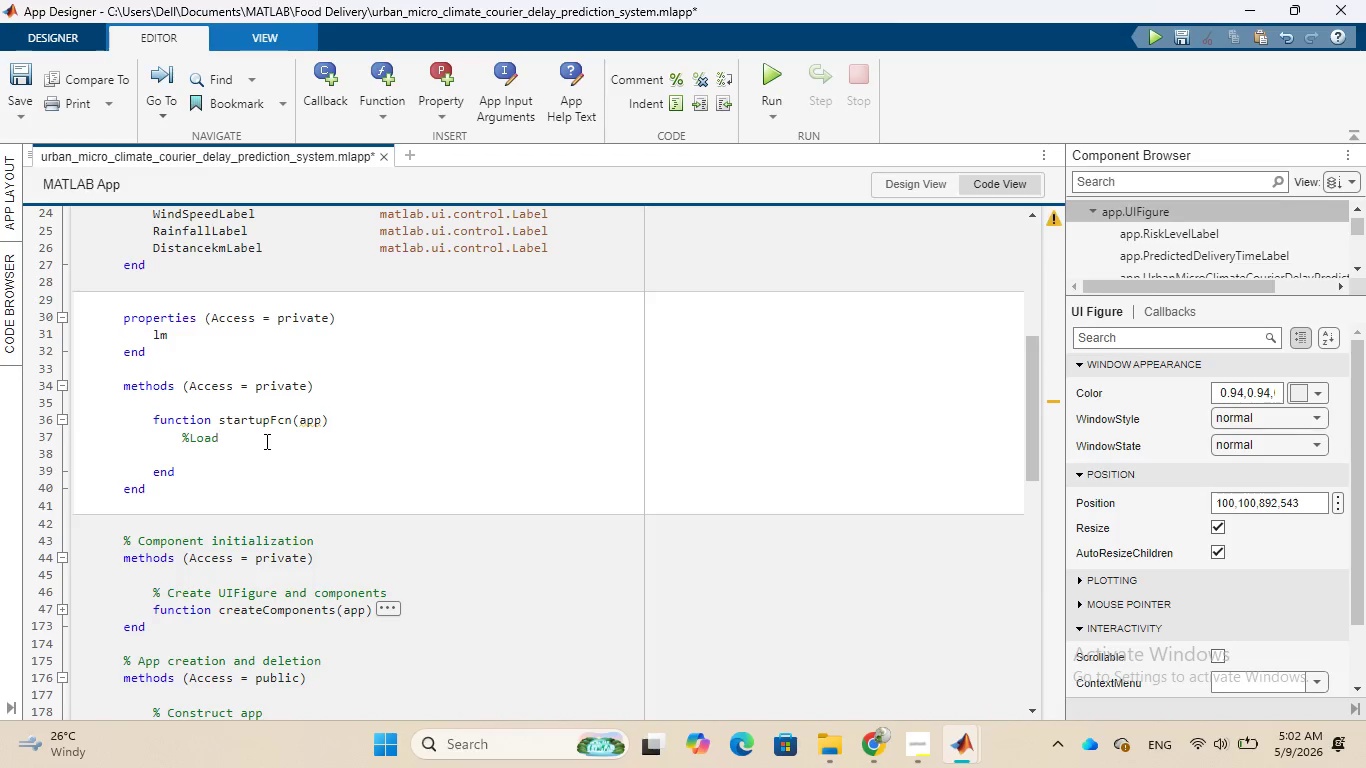 
hold_key(key=CapsLock, duration=0.31)
 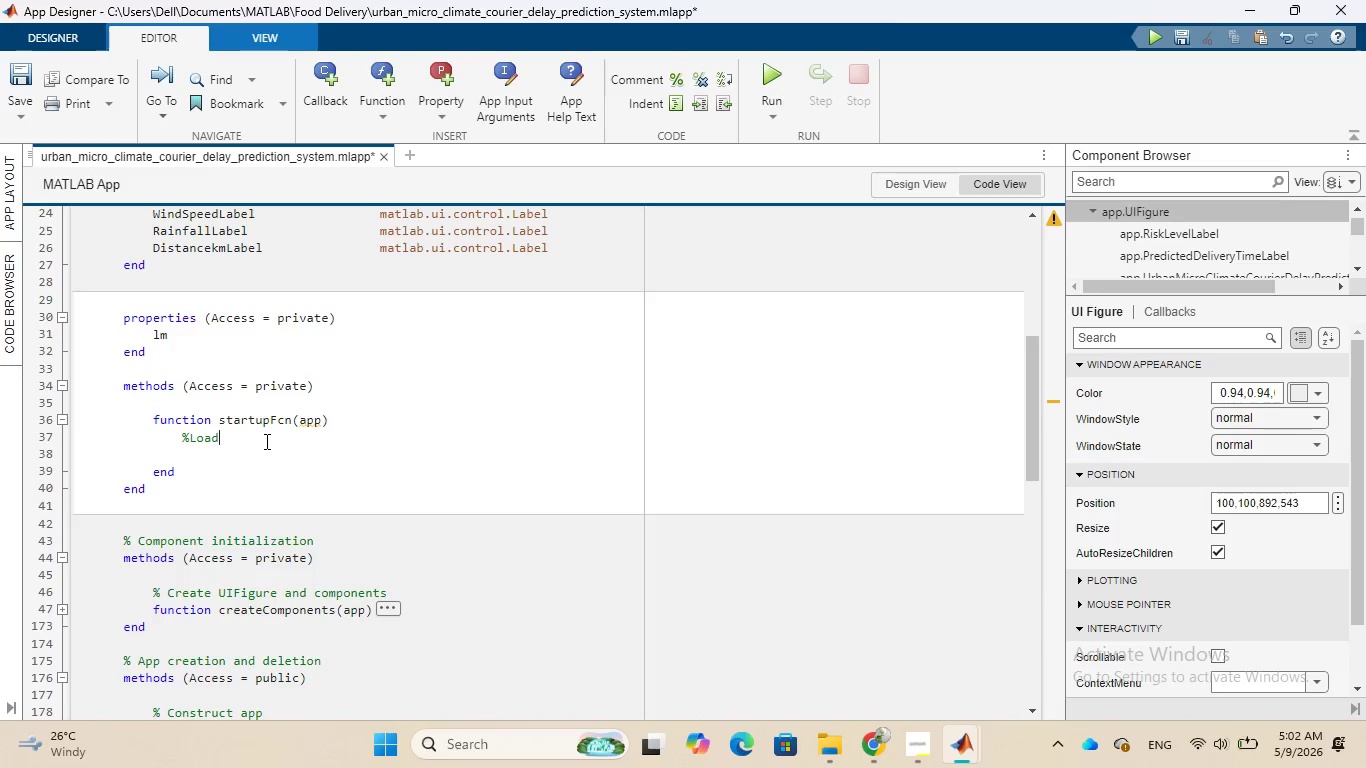 
key(ArrowLeft)
 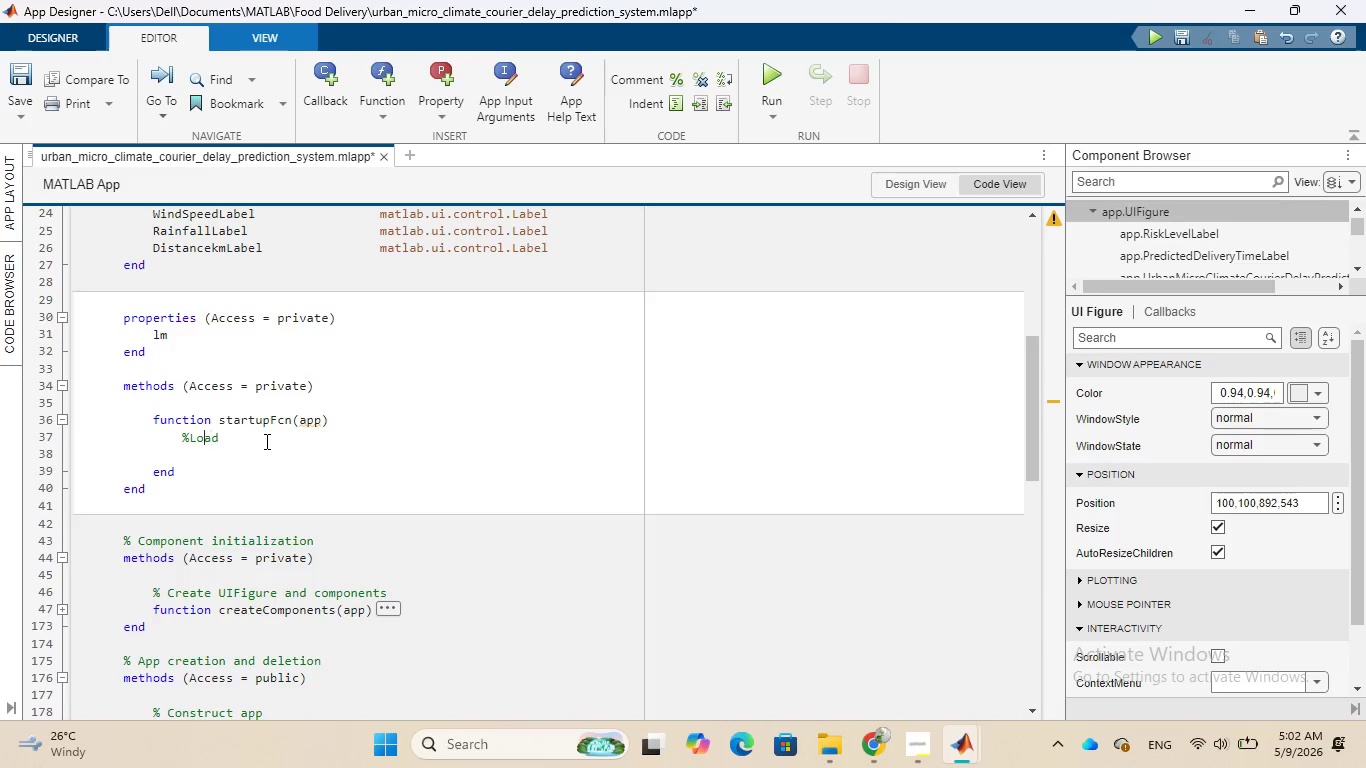 
key(ArrowLeft)
 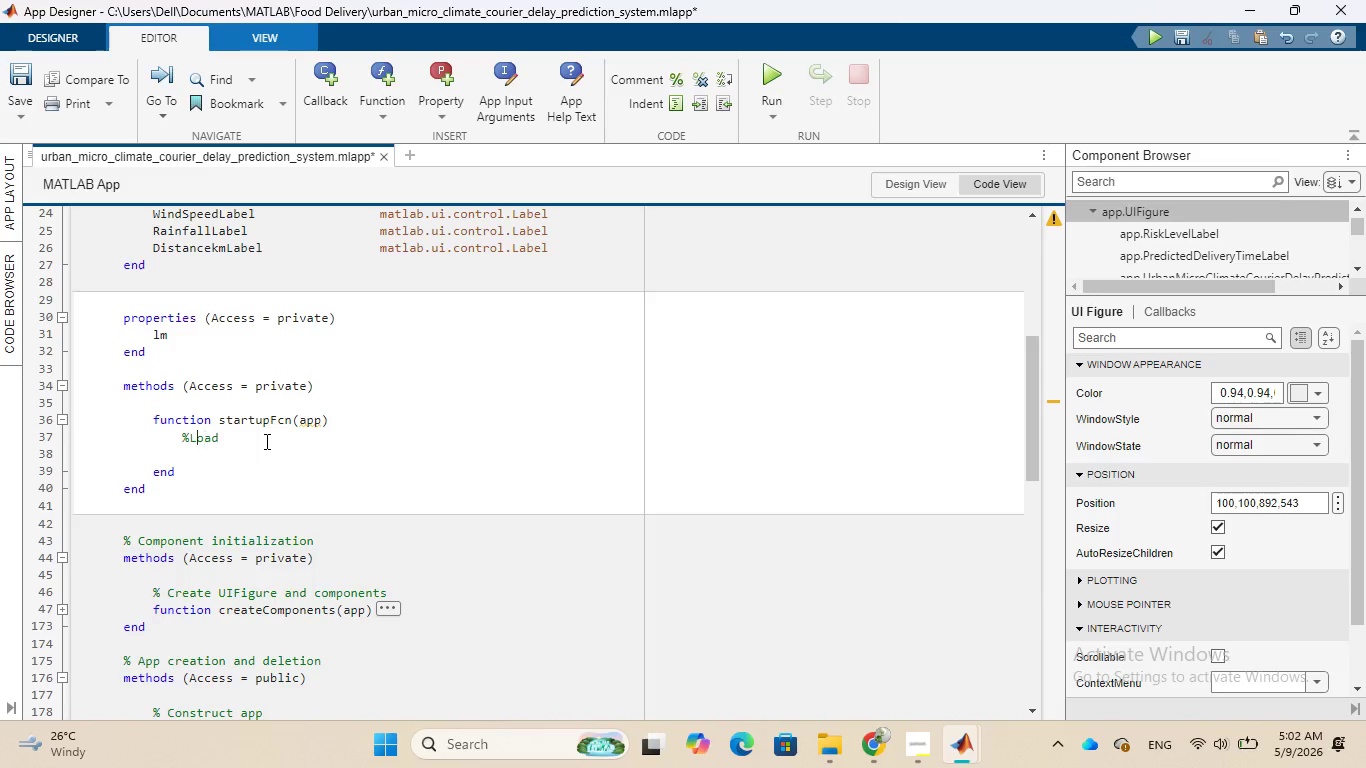 
key(ArrowLeft)
 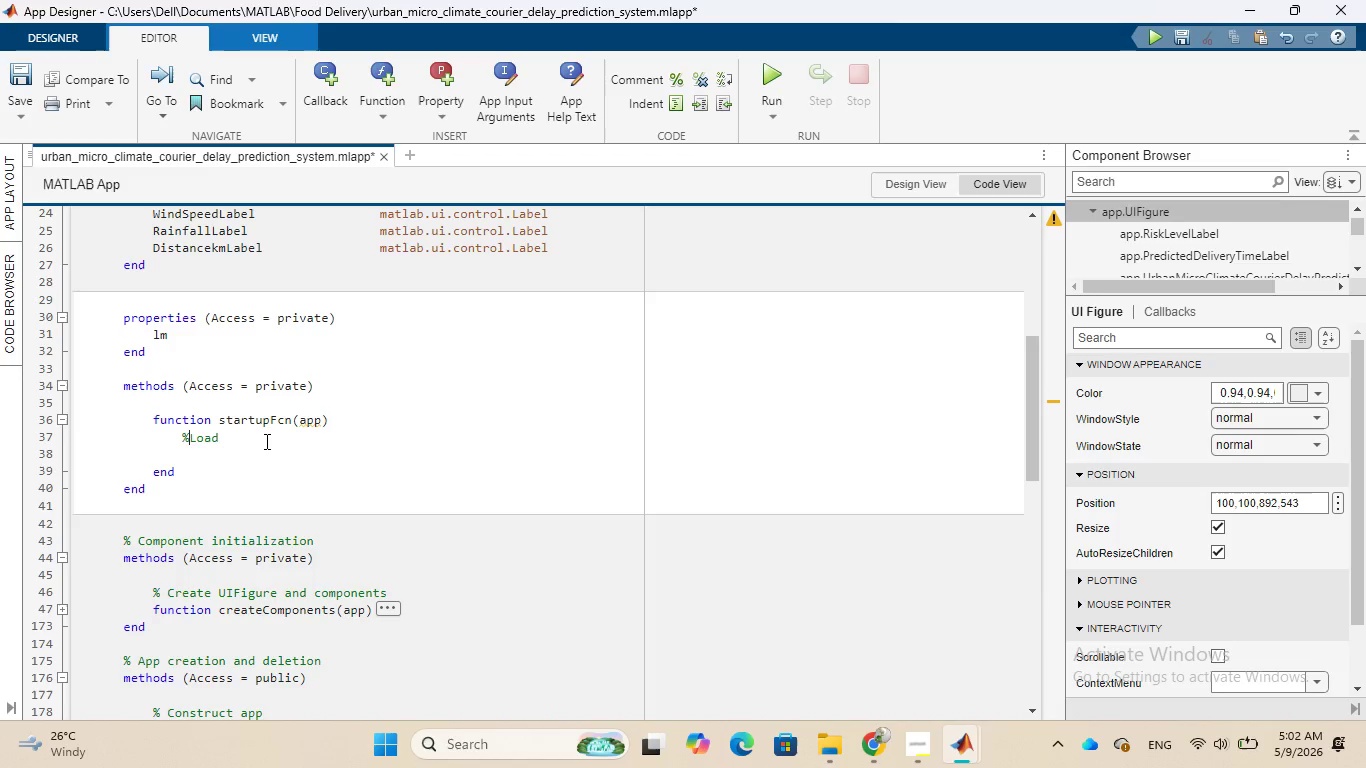 
key(ArrowLeft)
 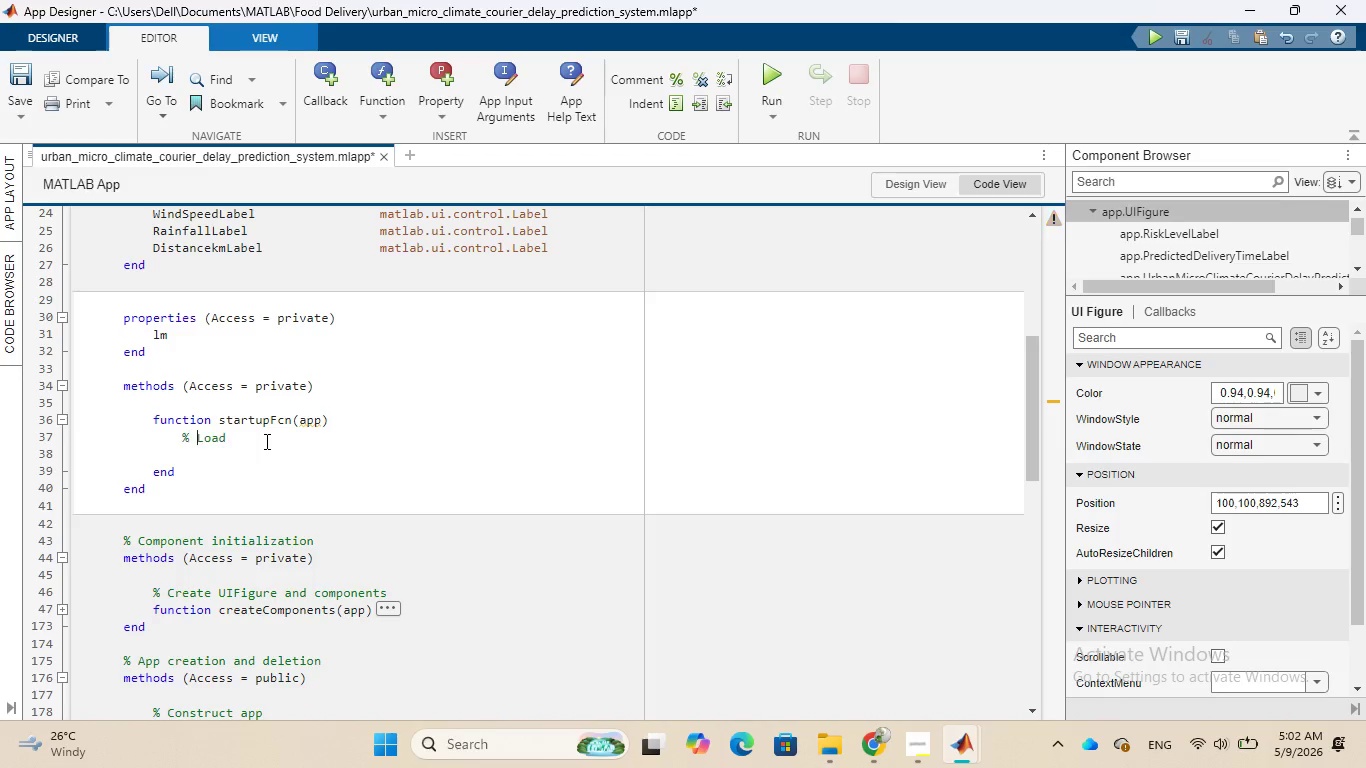 
key(Space)
 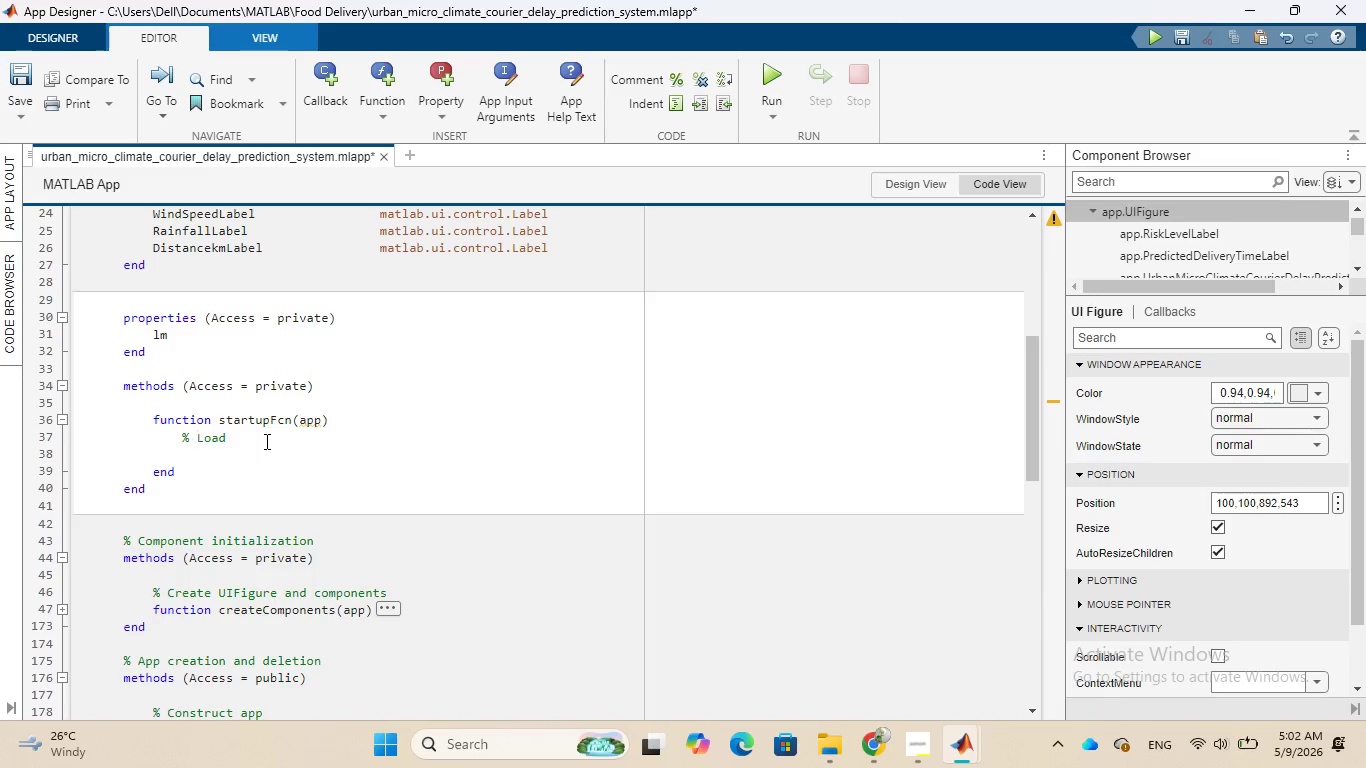 
key(ArrowRight)
 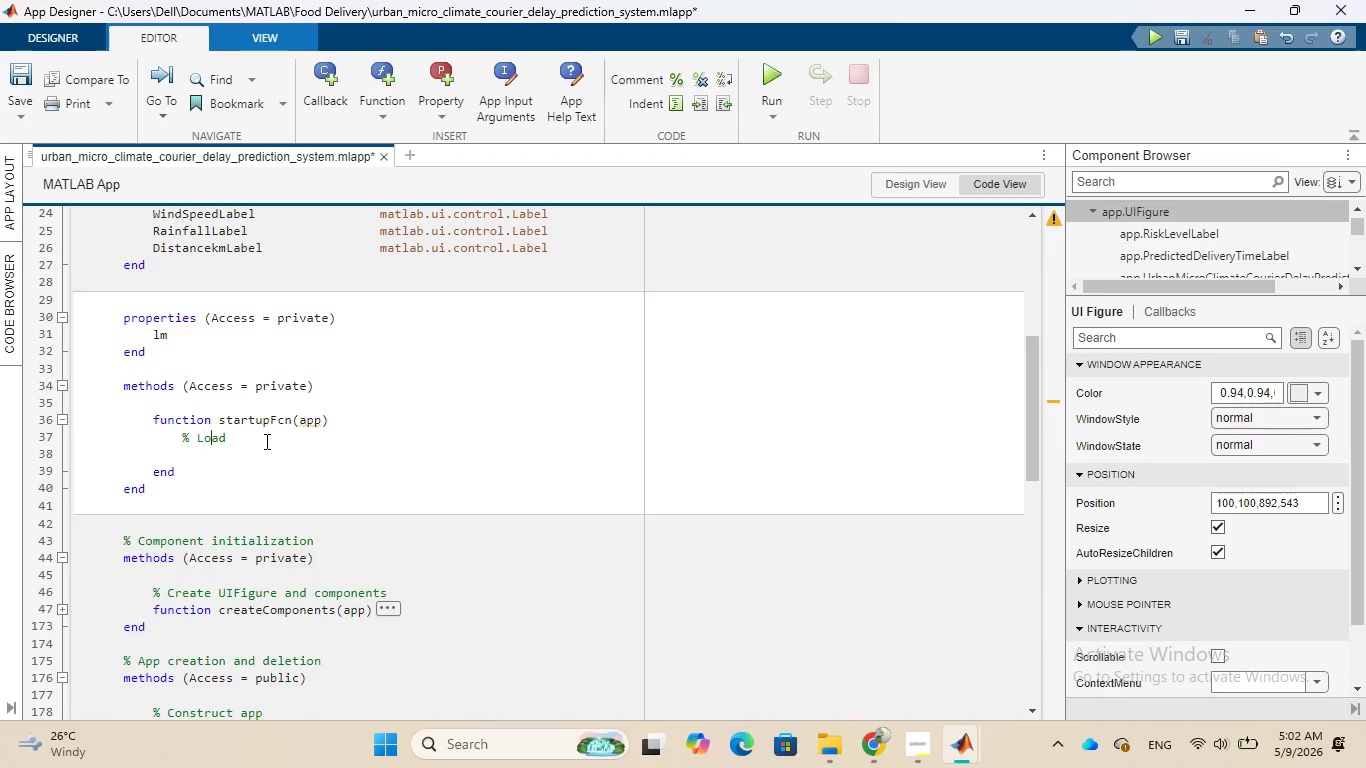 
key(ArrowRight)
 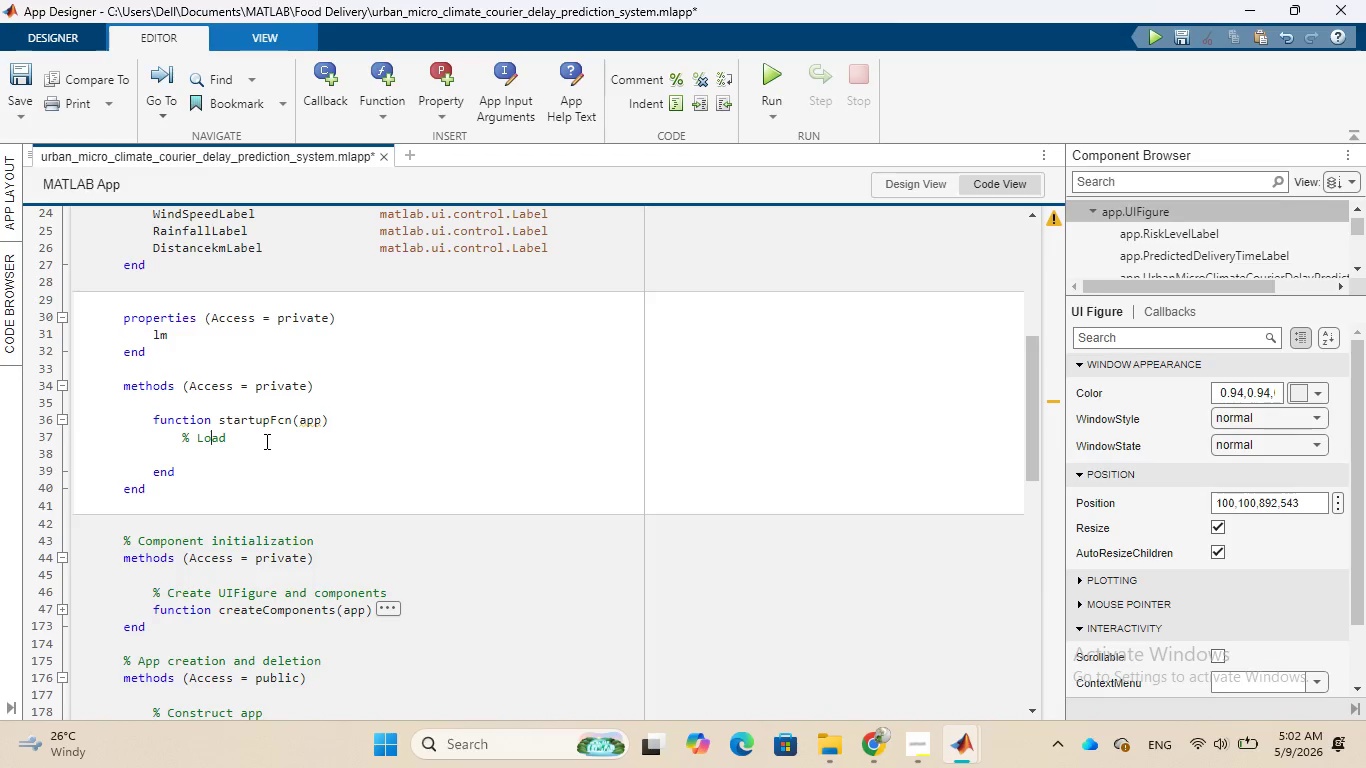 
key(ArrowRight)
 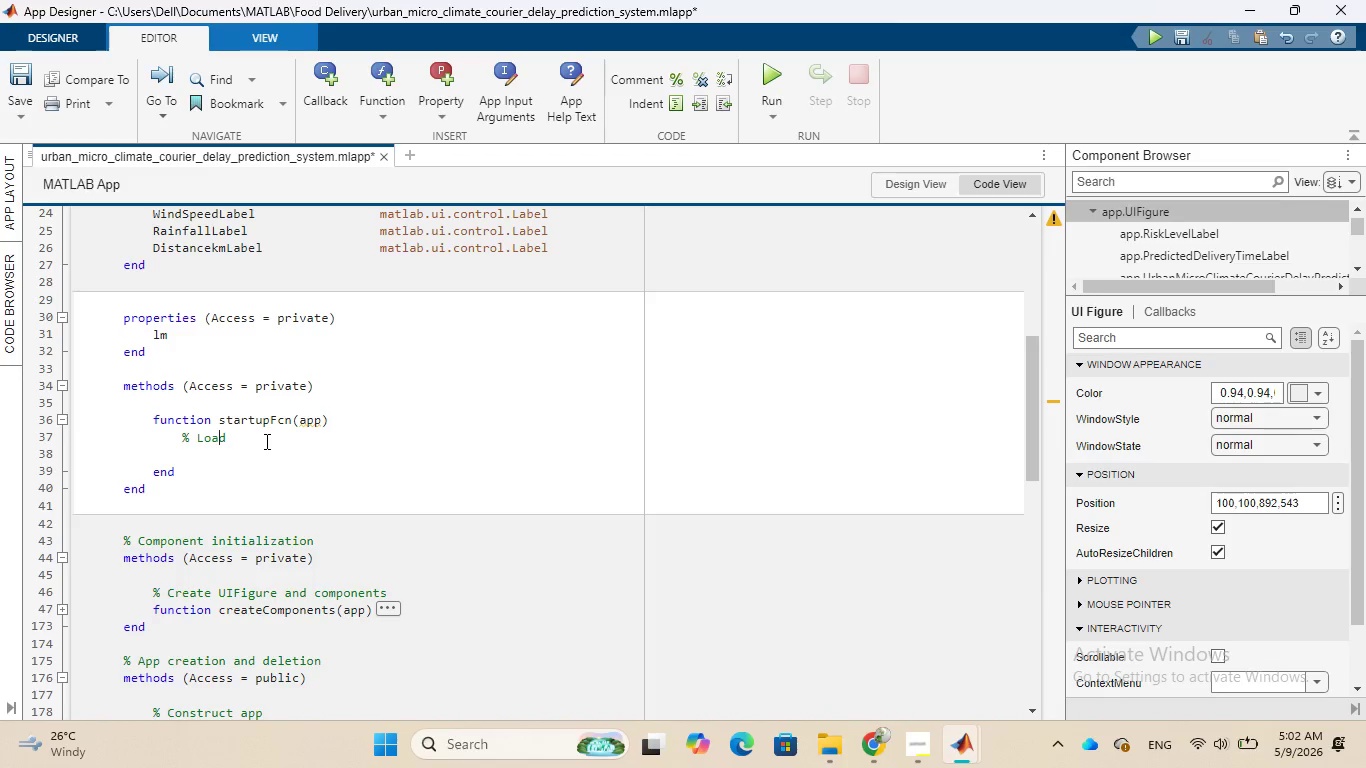 
key(ArrowRight)
 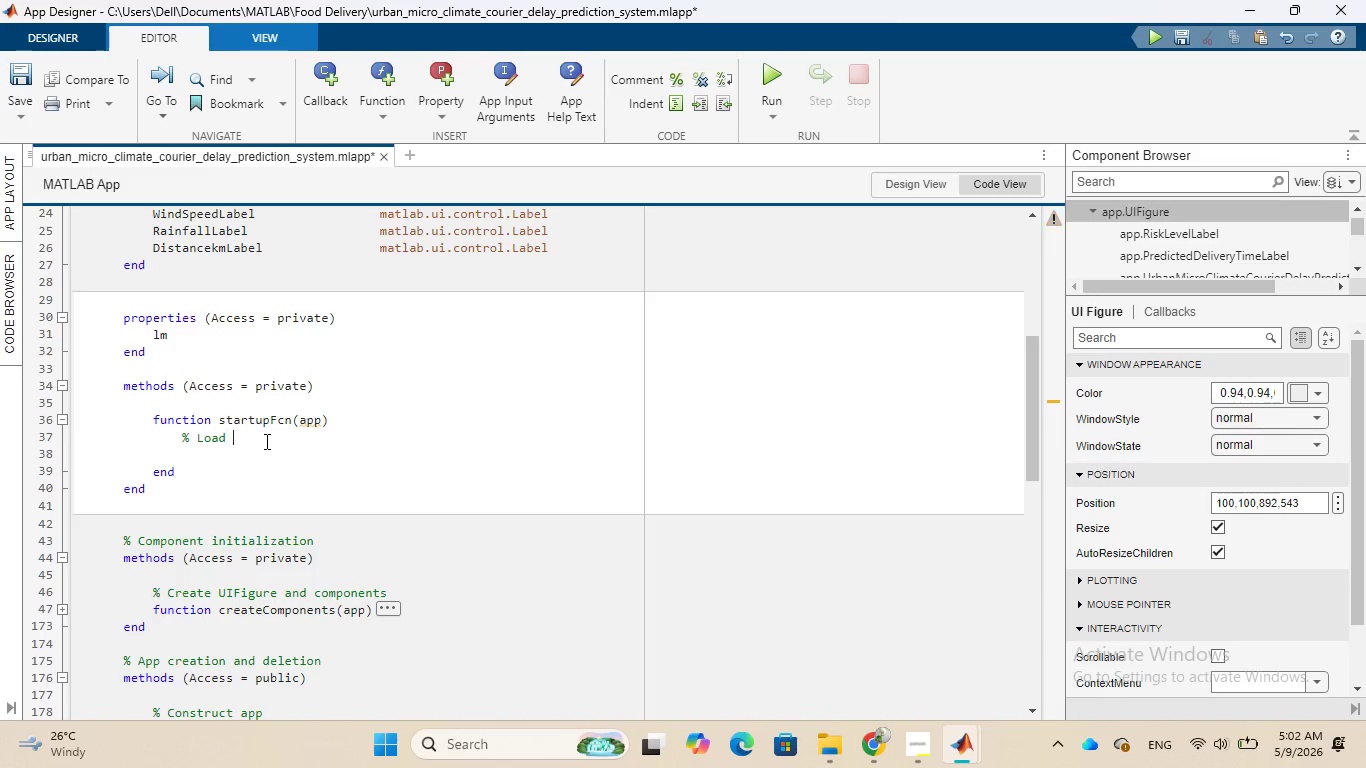 
type( daa)
key(Backspace)
type(taet)
 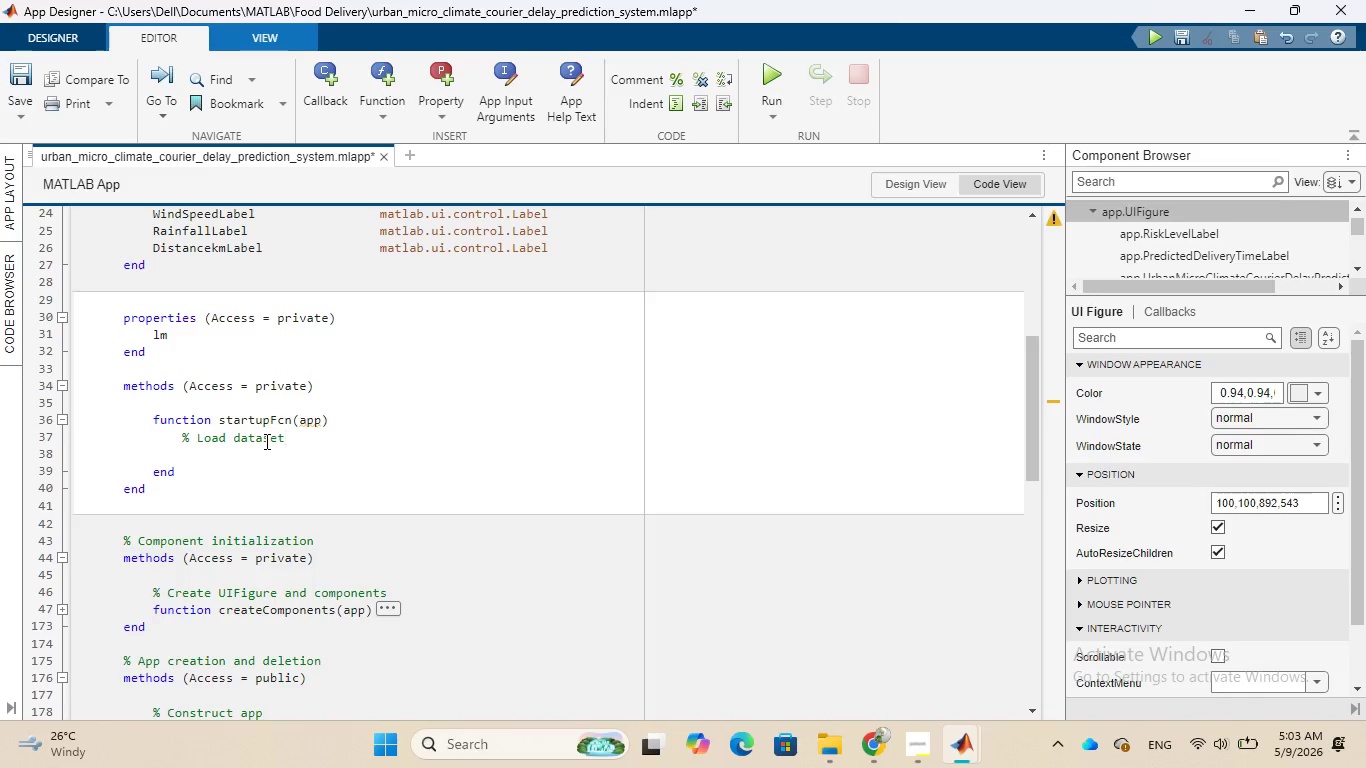 
key(Enter)
 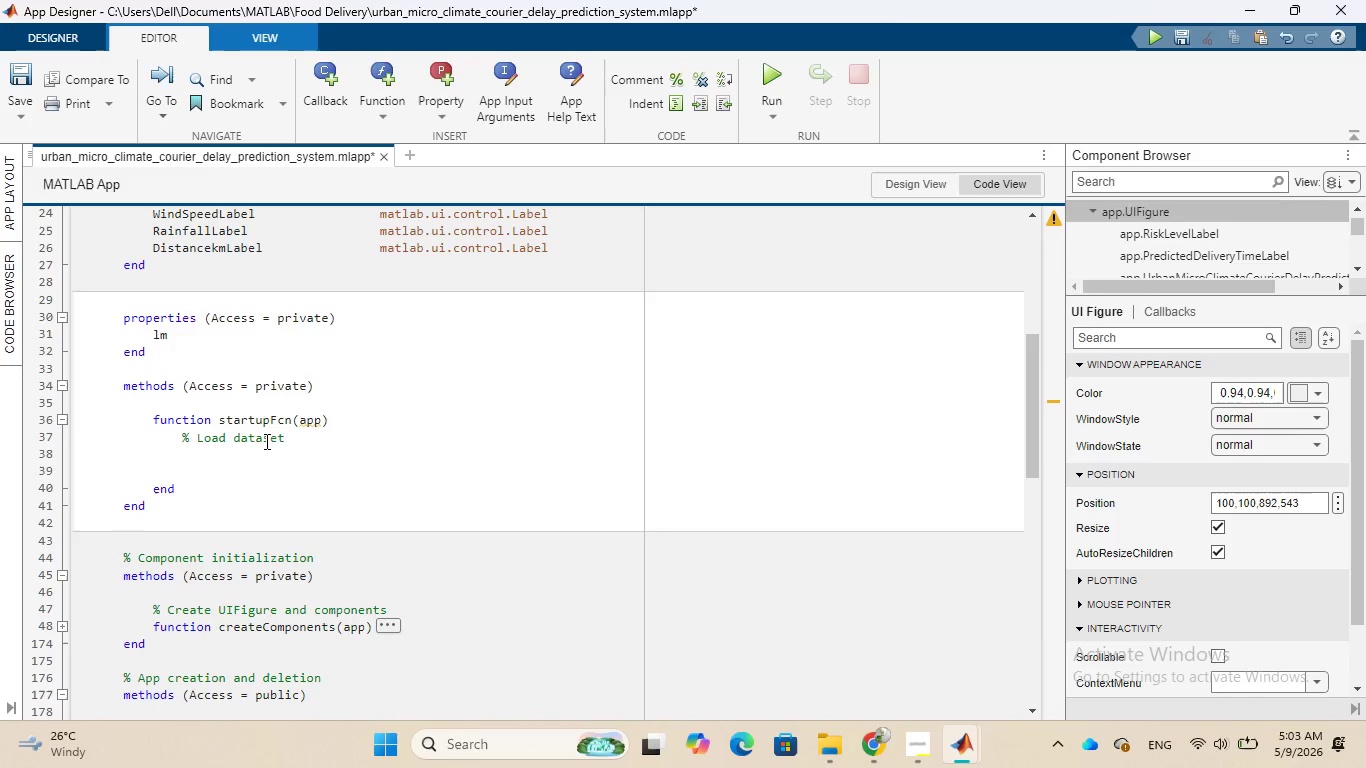 
type(data = )
 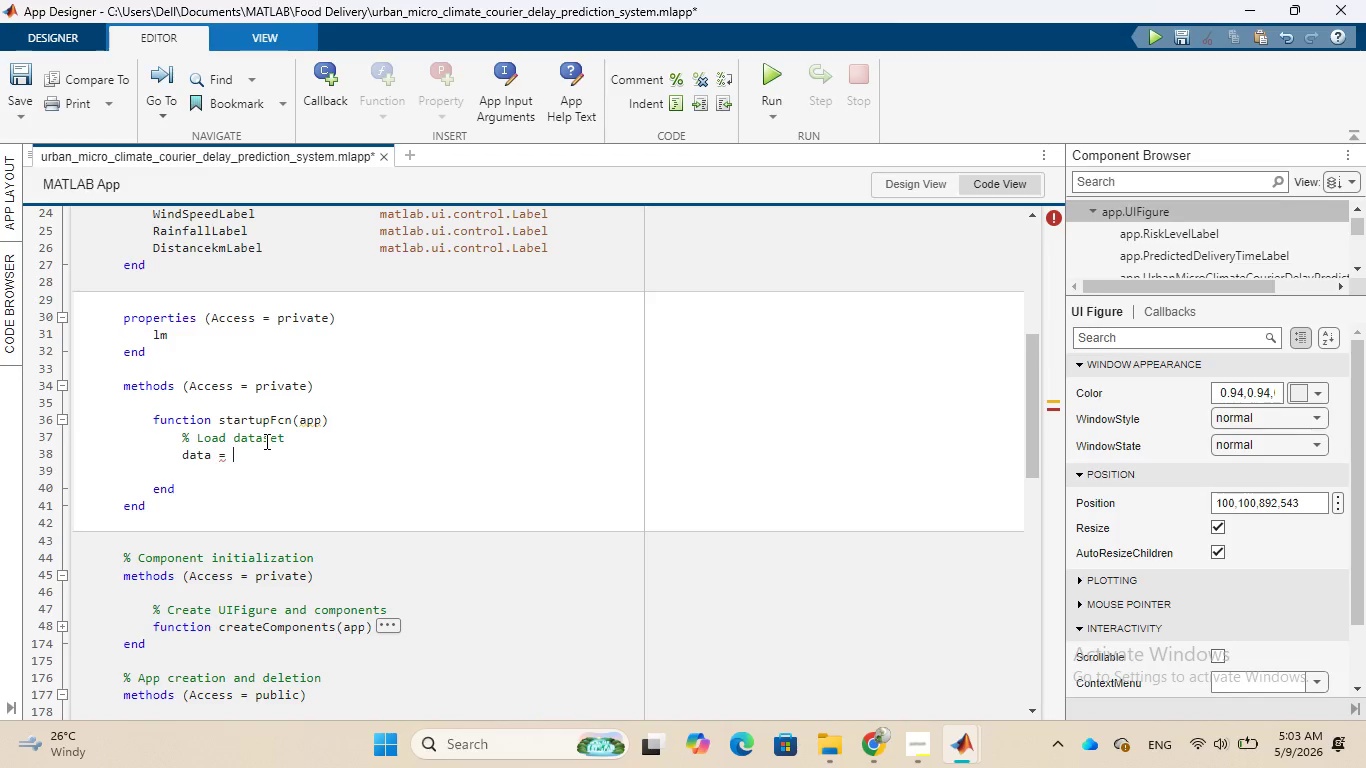 
type(read)
key(Tab)
 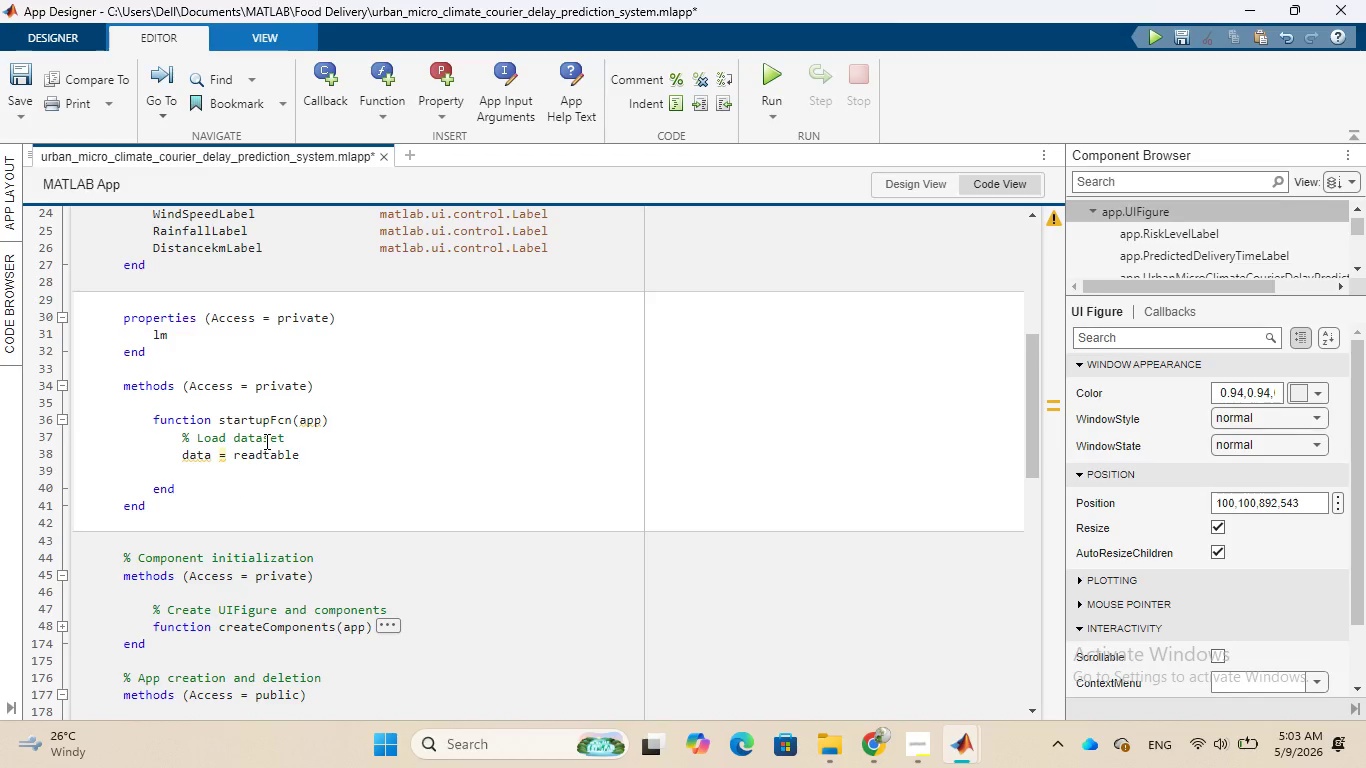 
key(Shift+9)
 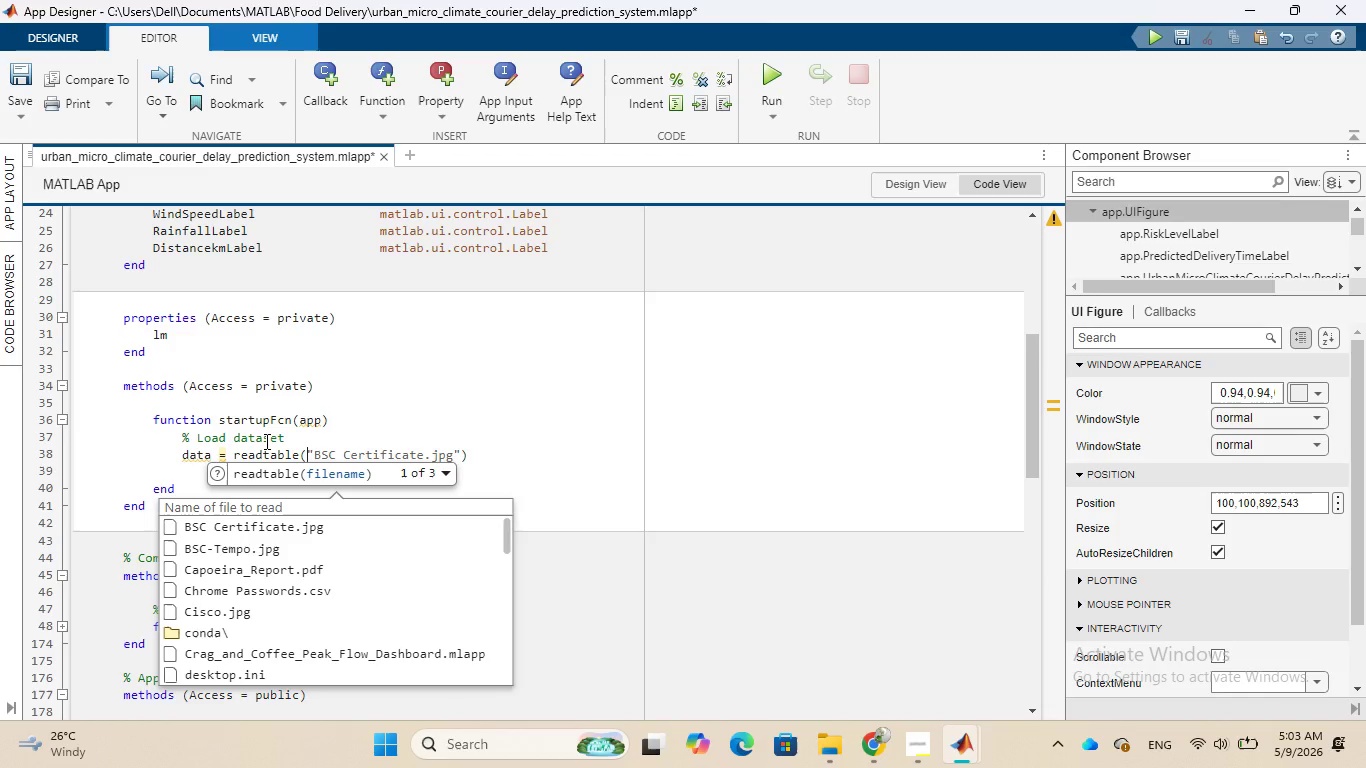 
key(Shift+Quote)
 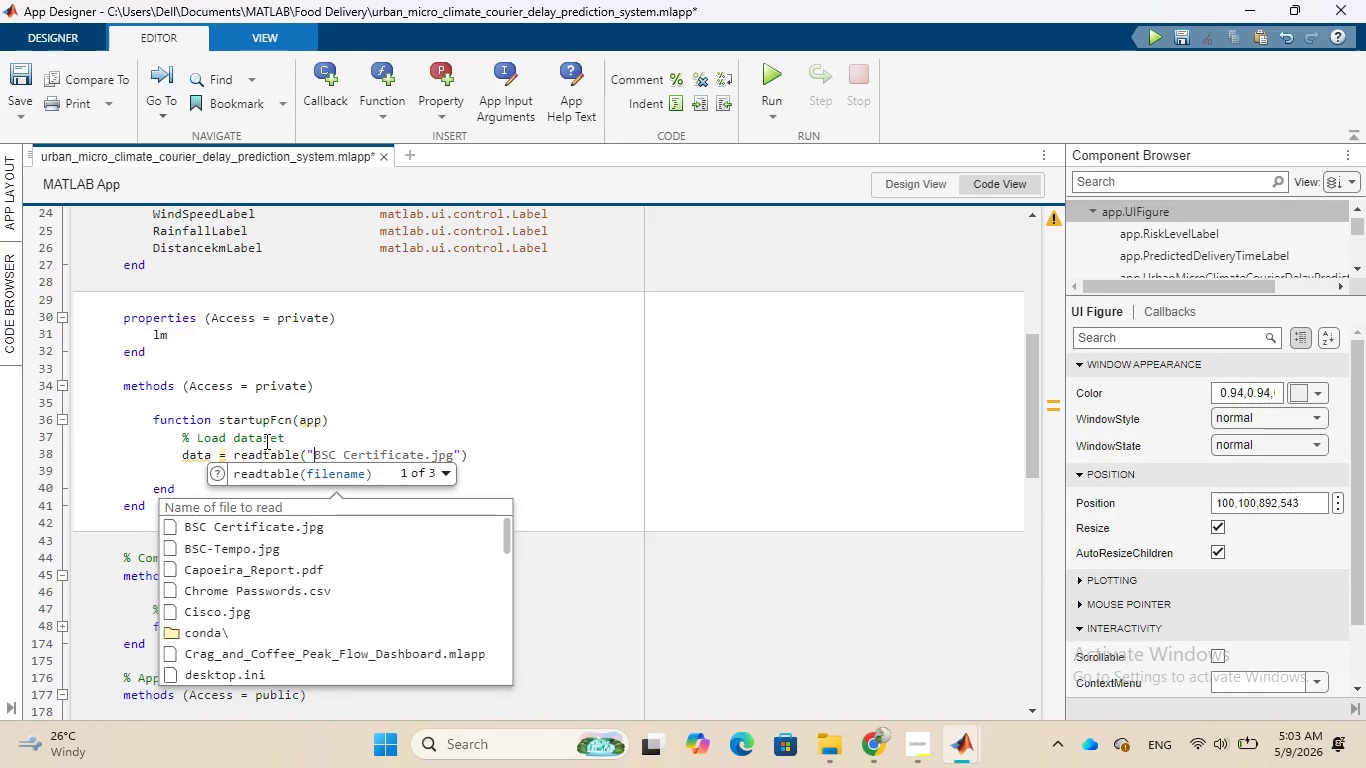 
wait(5.66)
 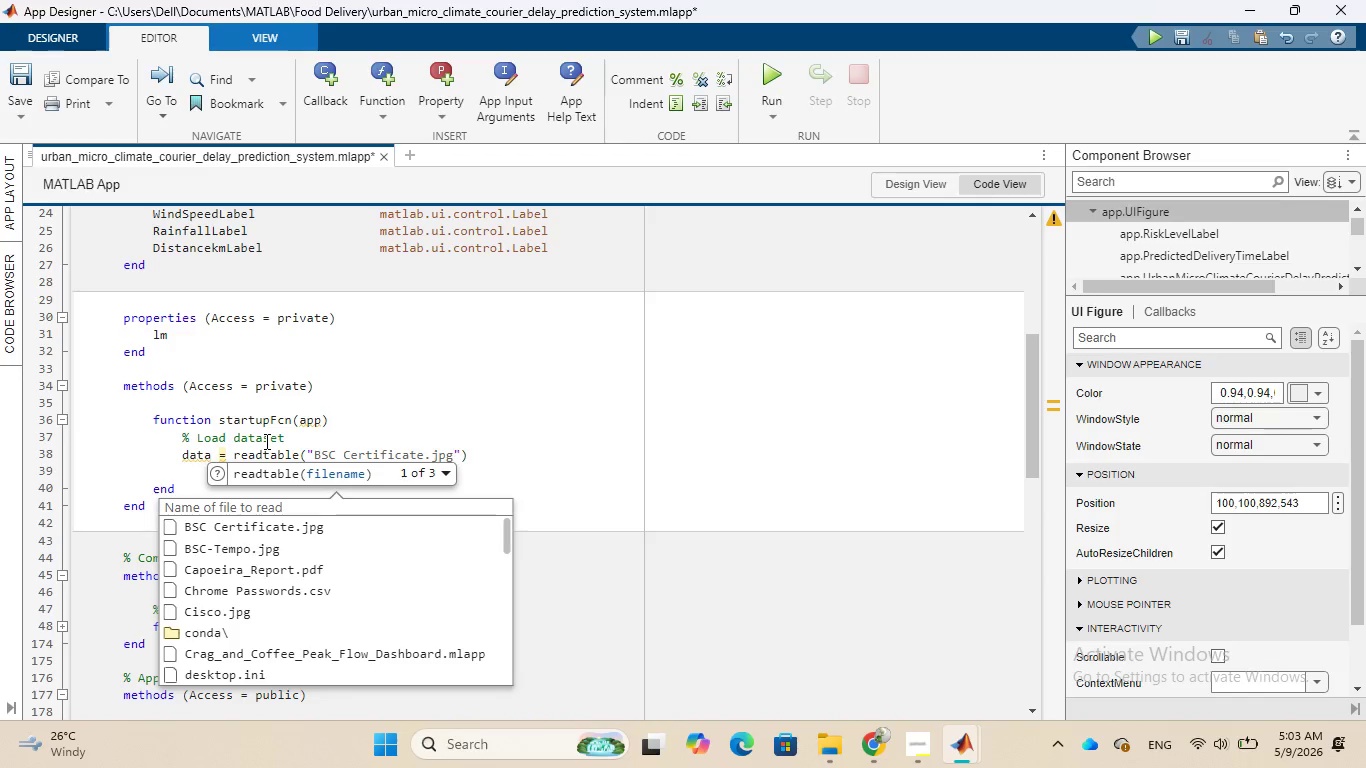 
type(Foo)
 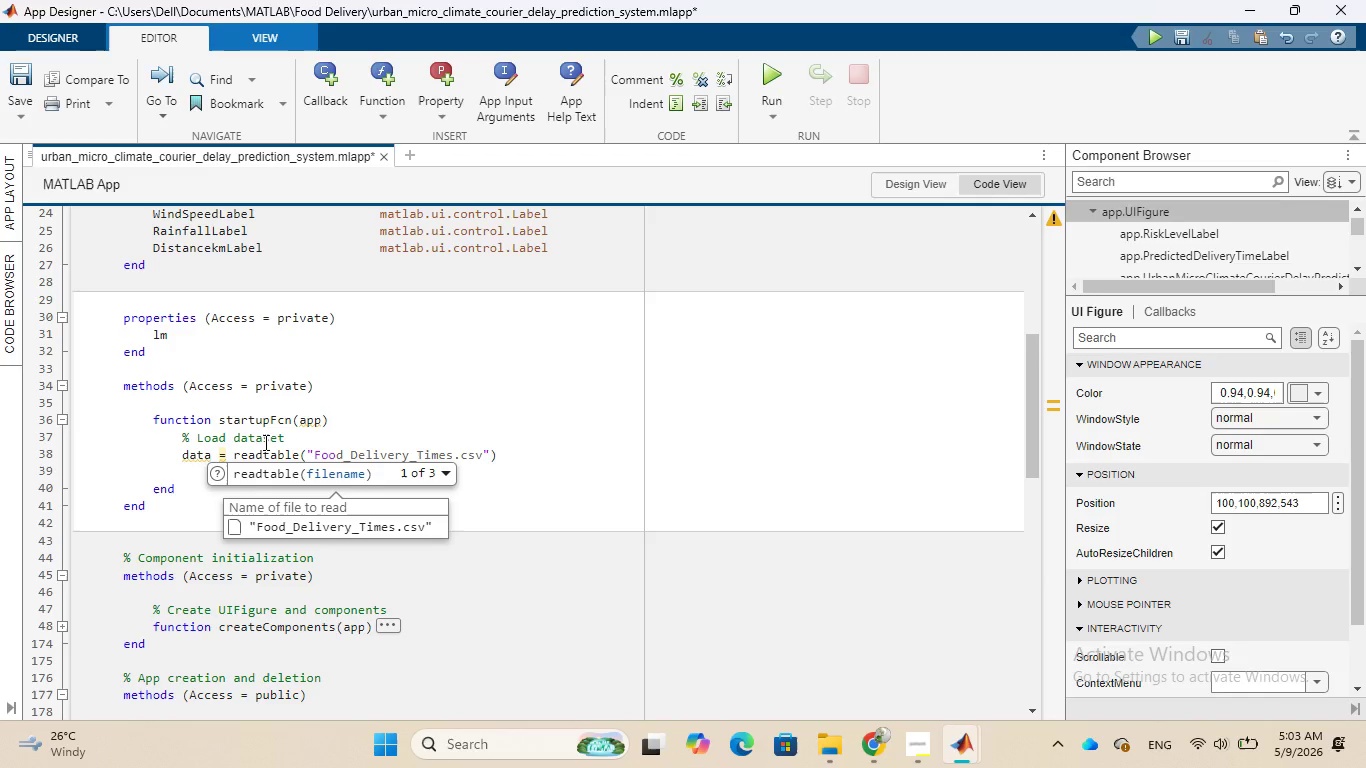 
left_click([252, 527])
 